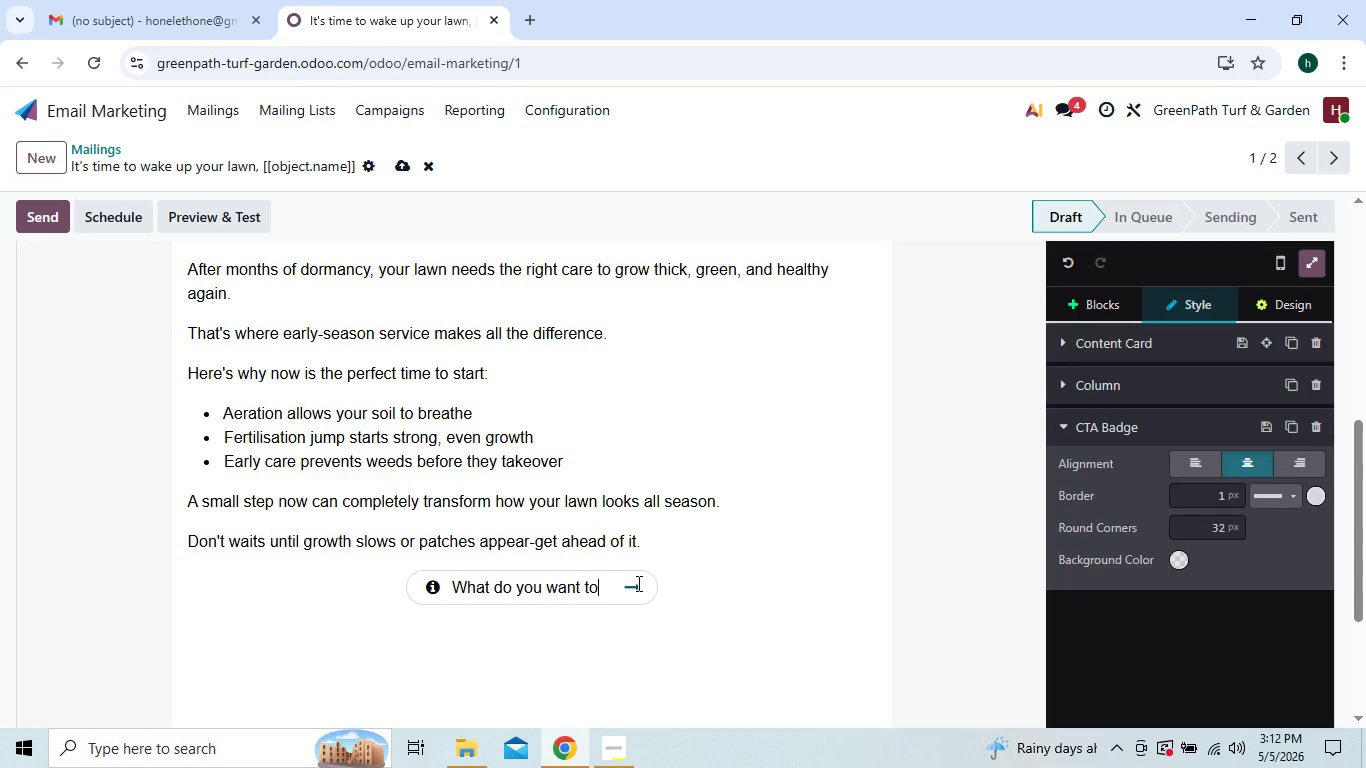 
key(Backspace)
 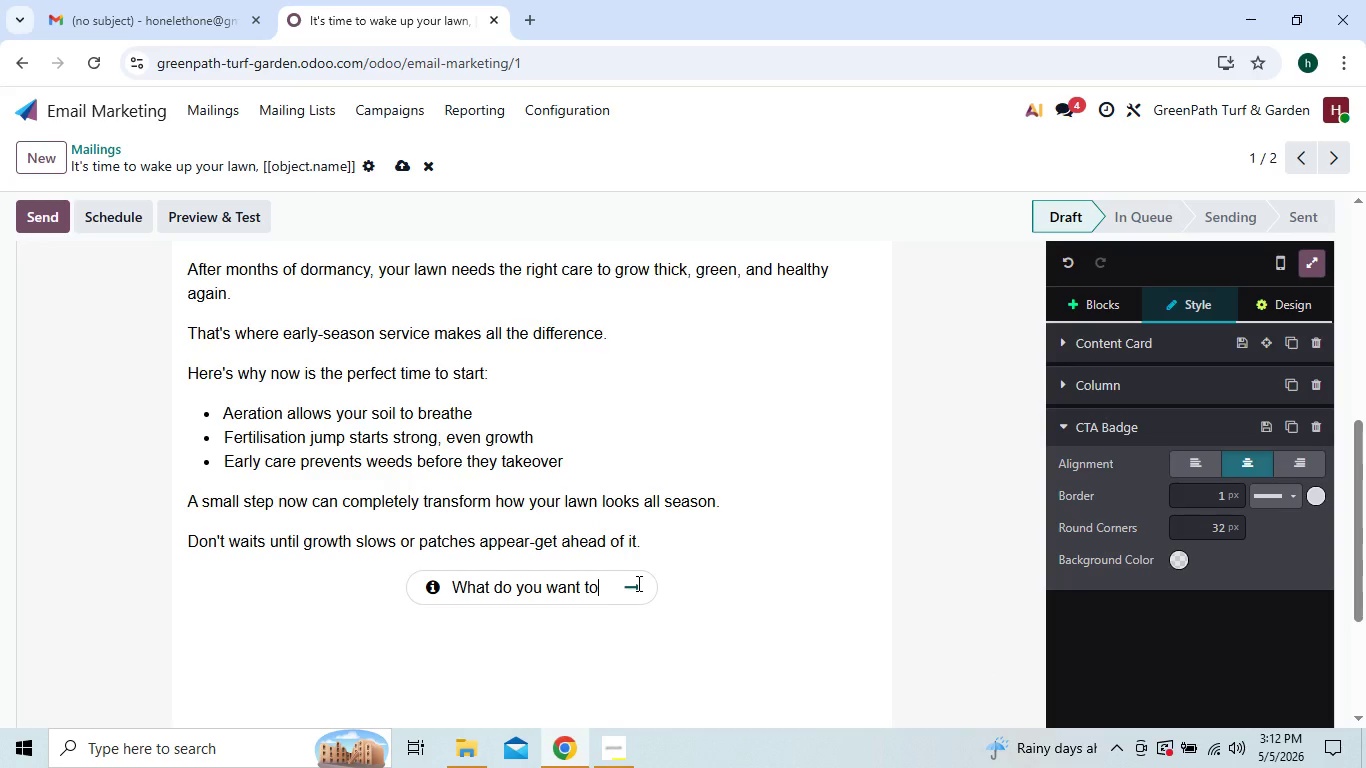 
key(Backspace)
 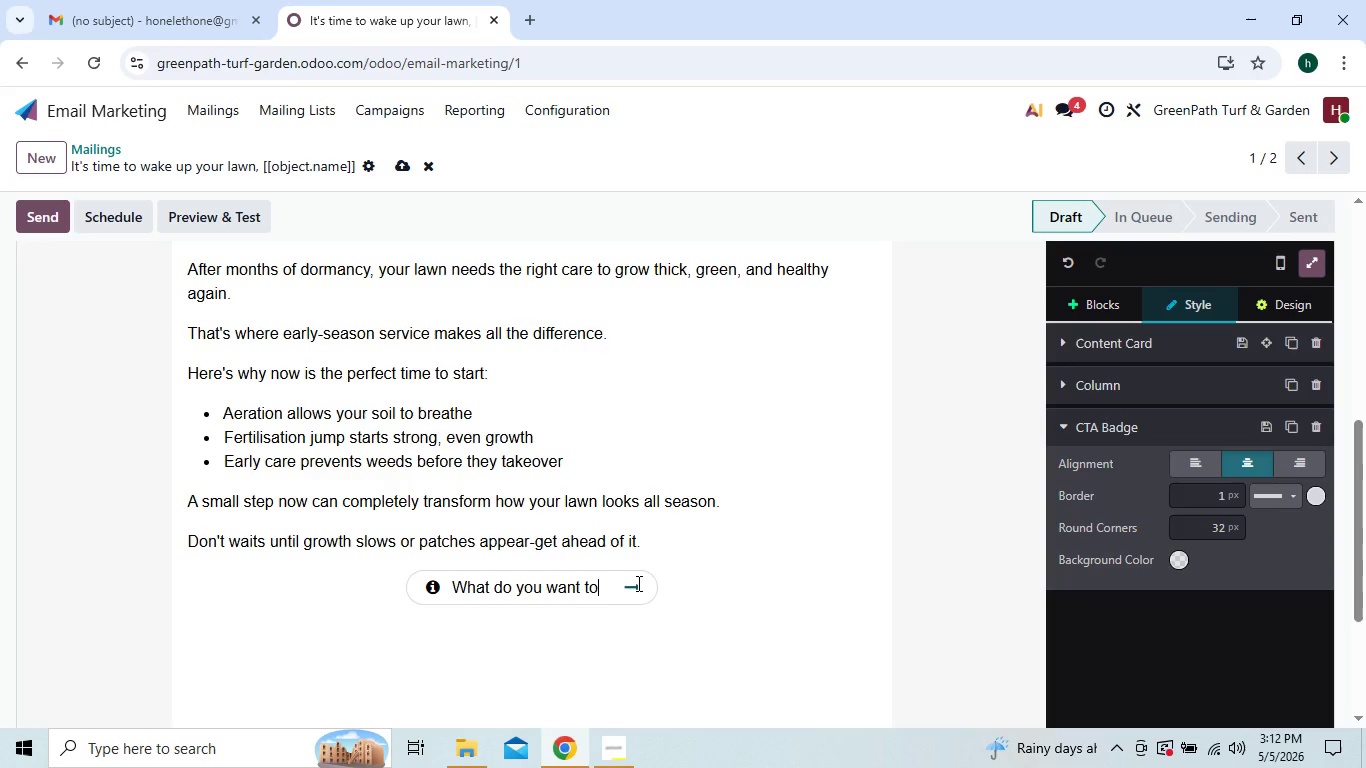 
key(Backspace)
 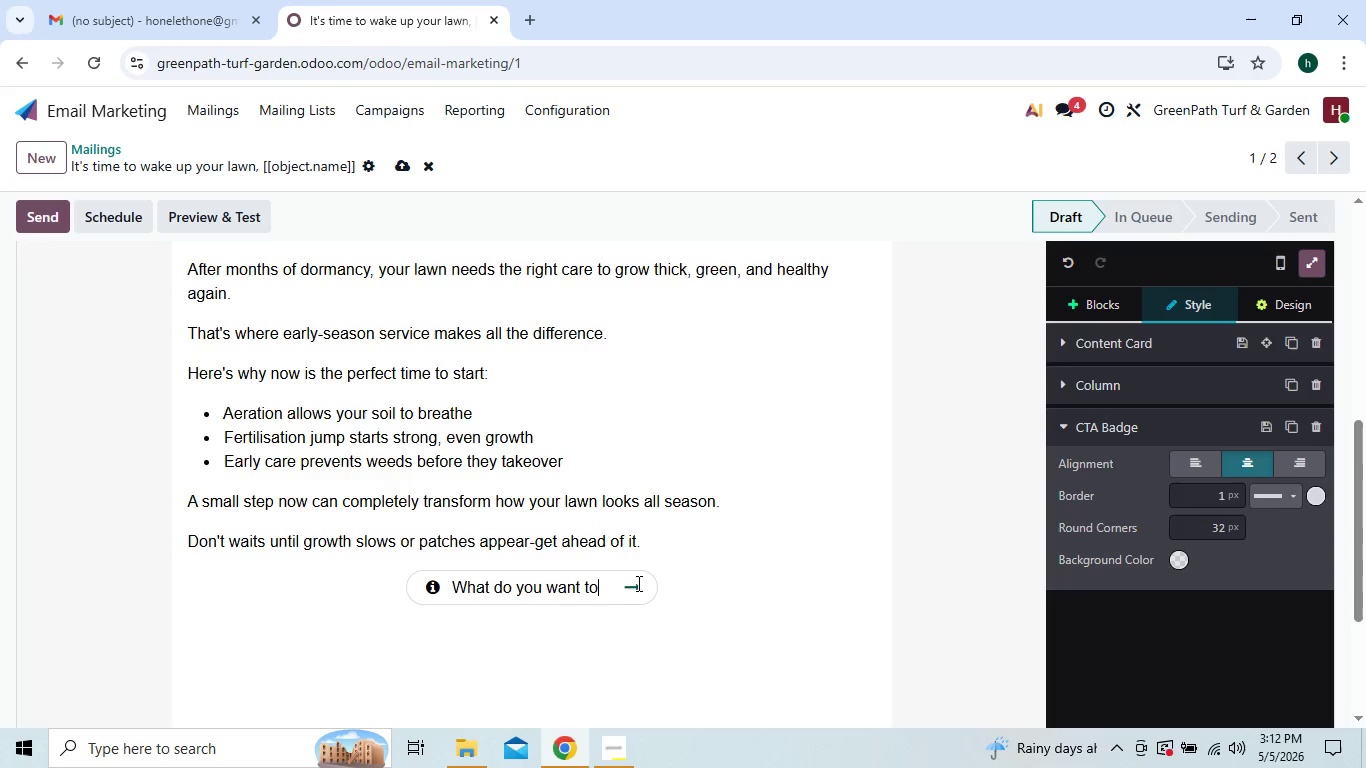 
key(Backspace)
 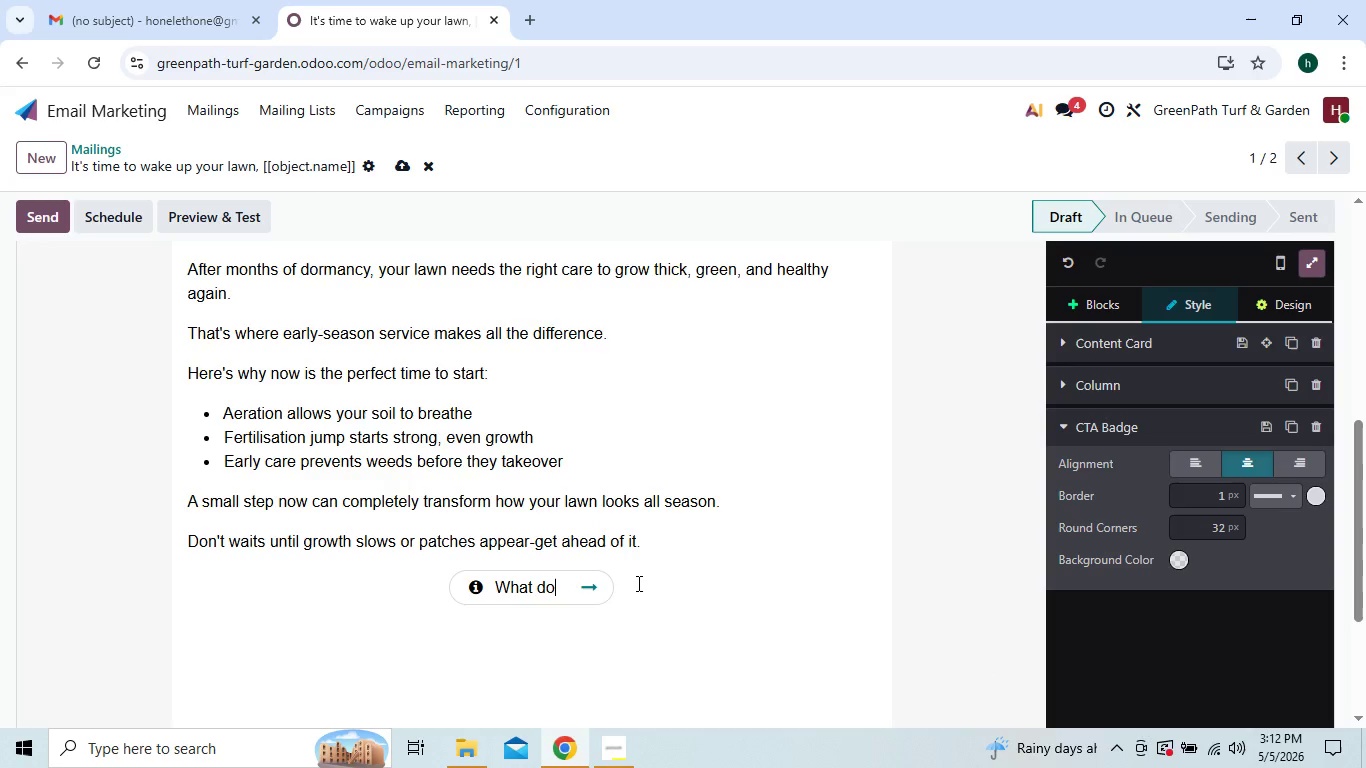 
key(Backspace)
 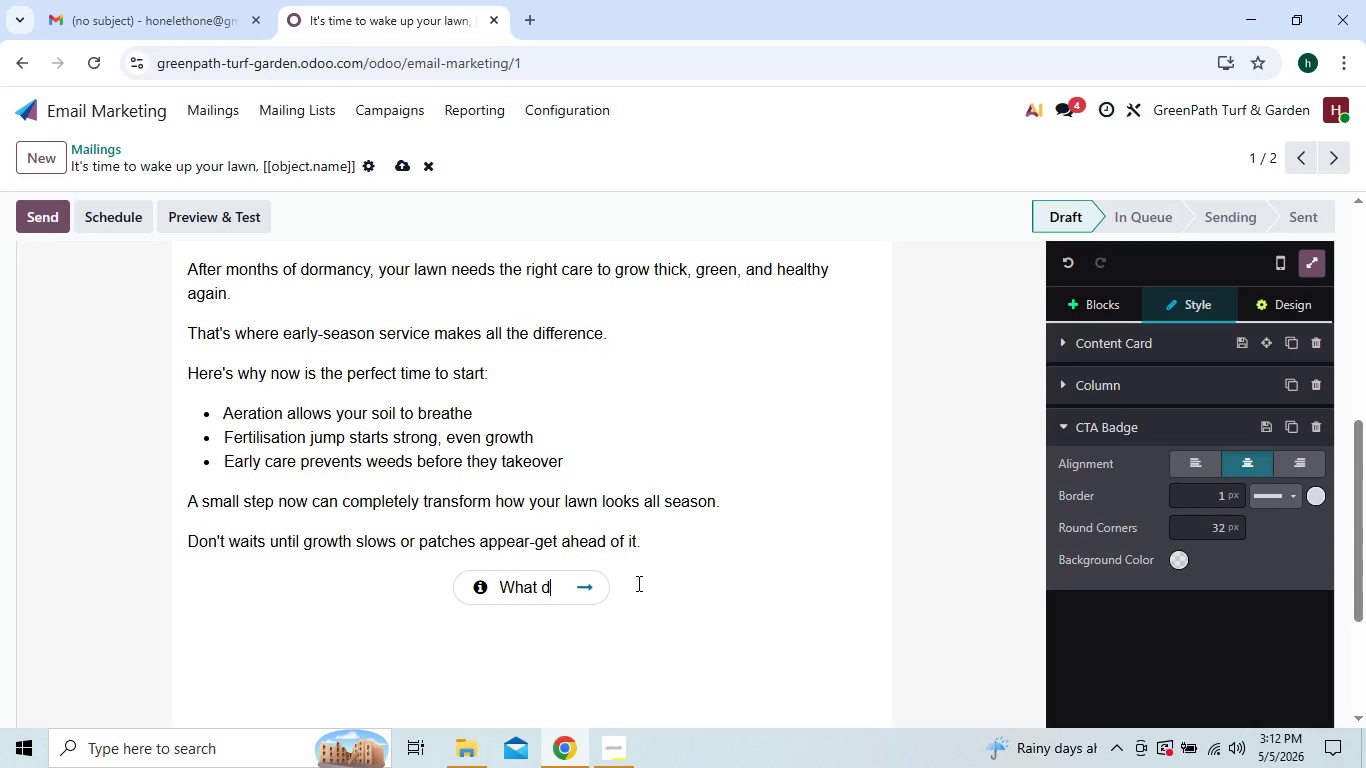 
key(Backspace)
 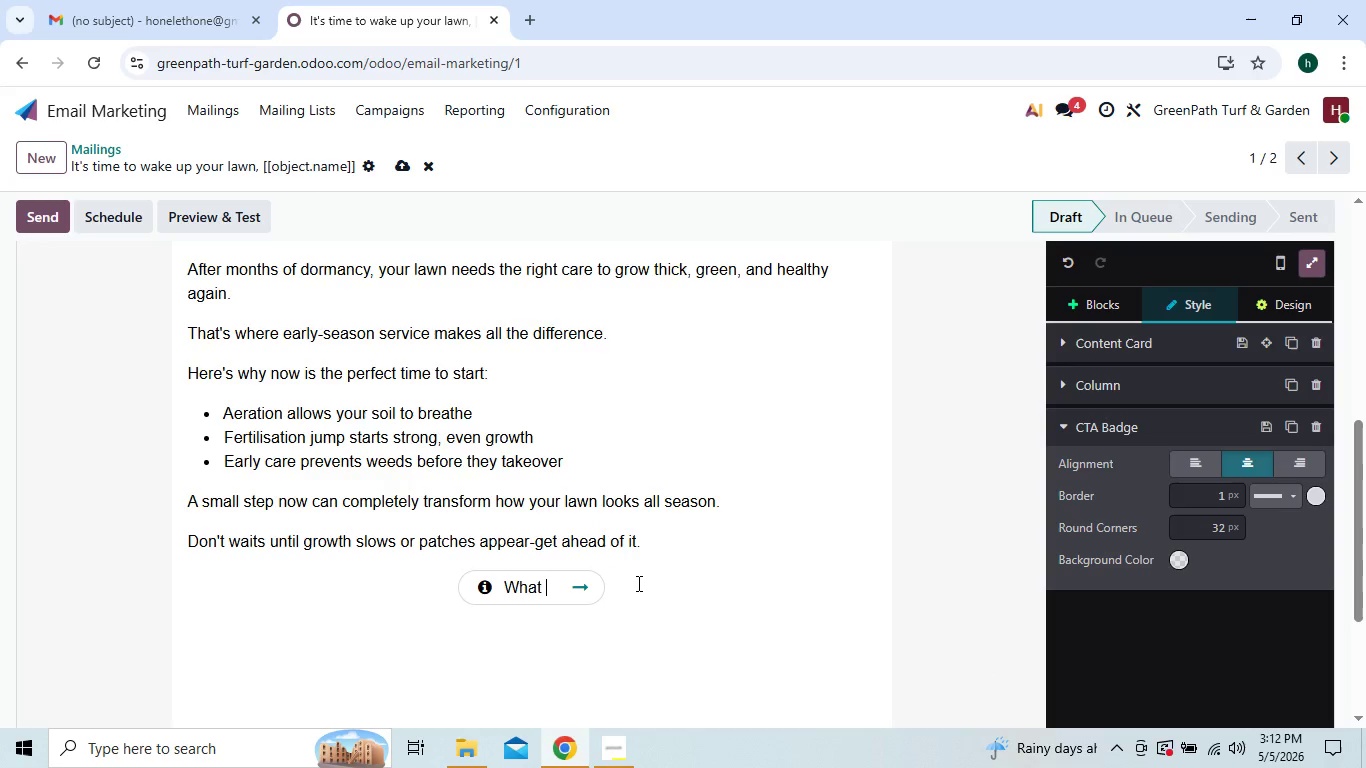 
key(Backspace)
 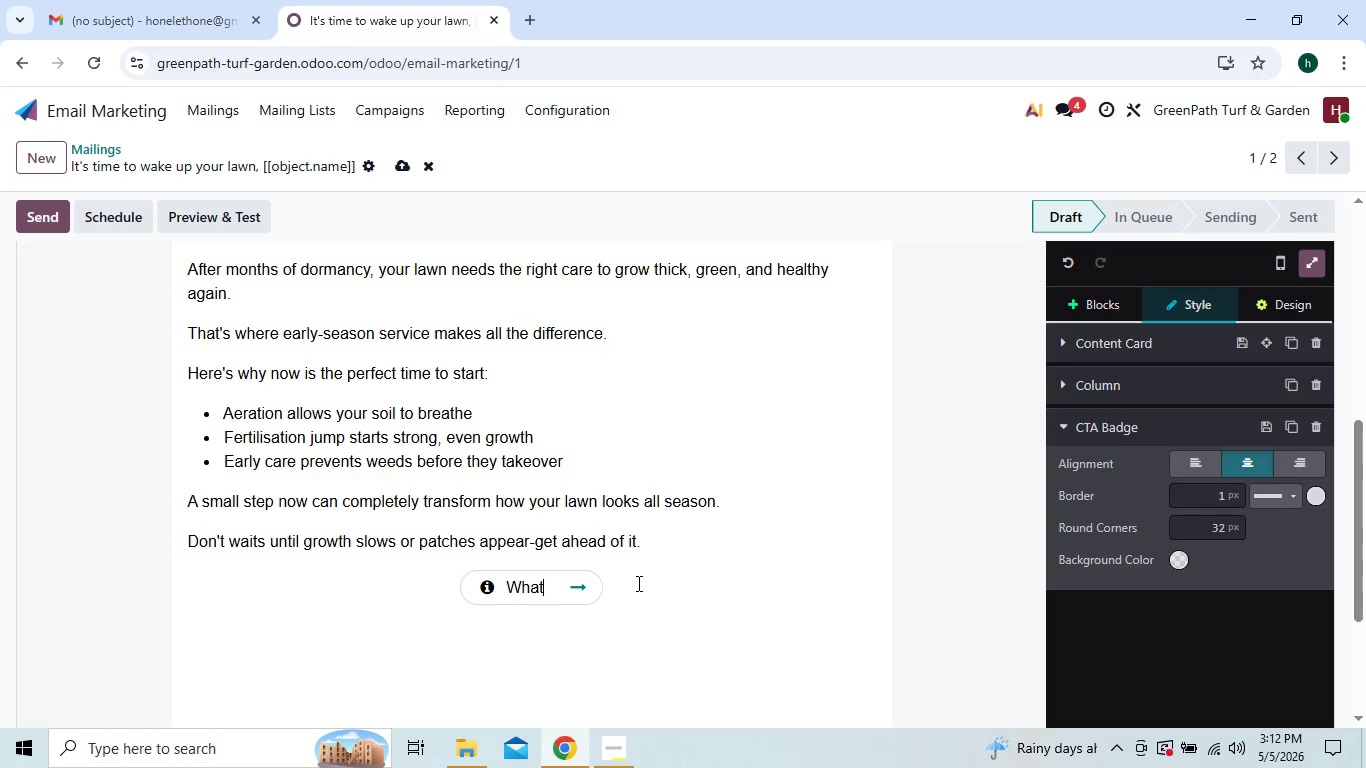 
key(Backspace)
 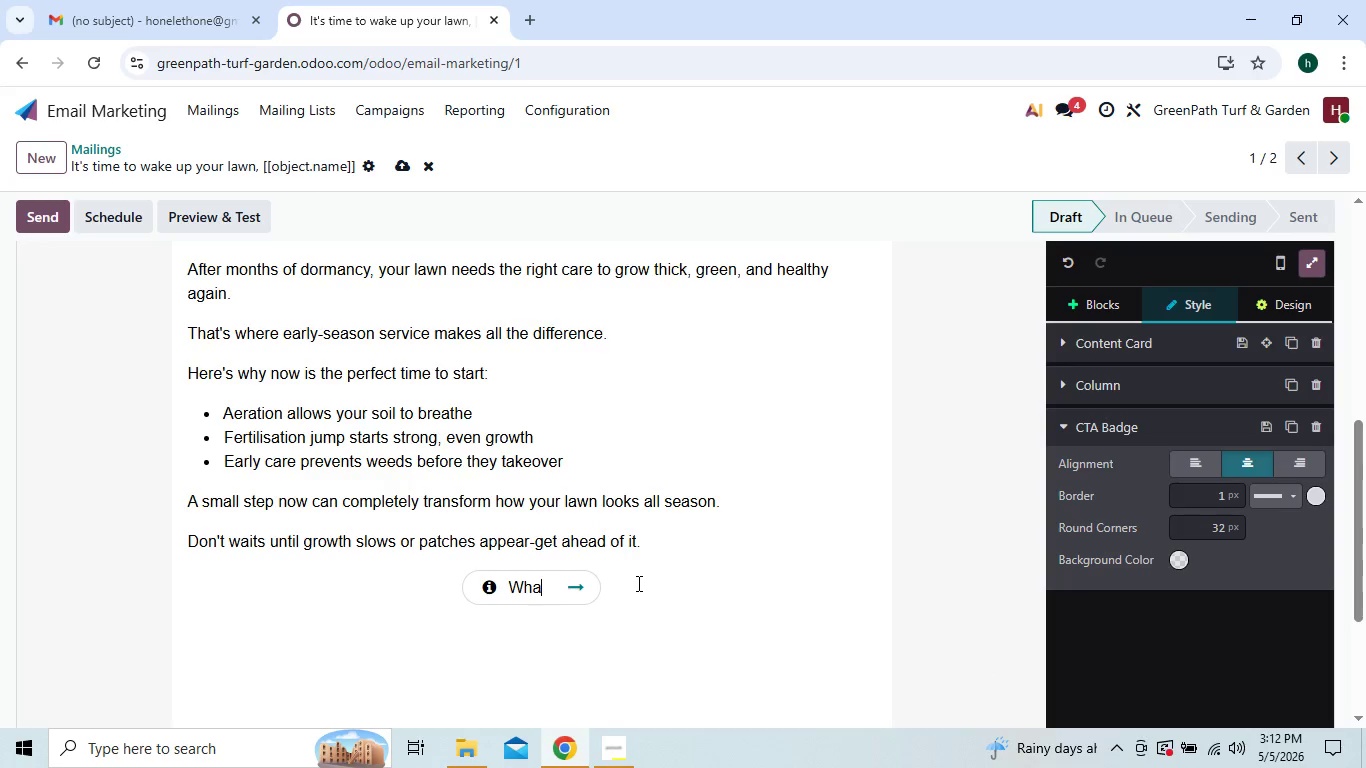 
key(Backspace)
 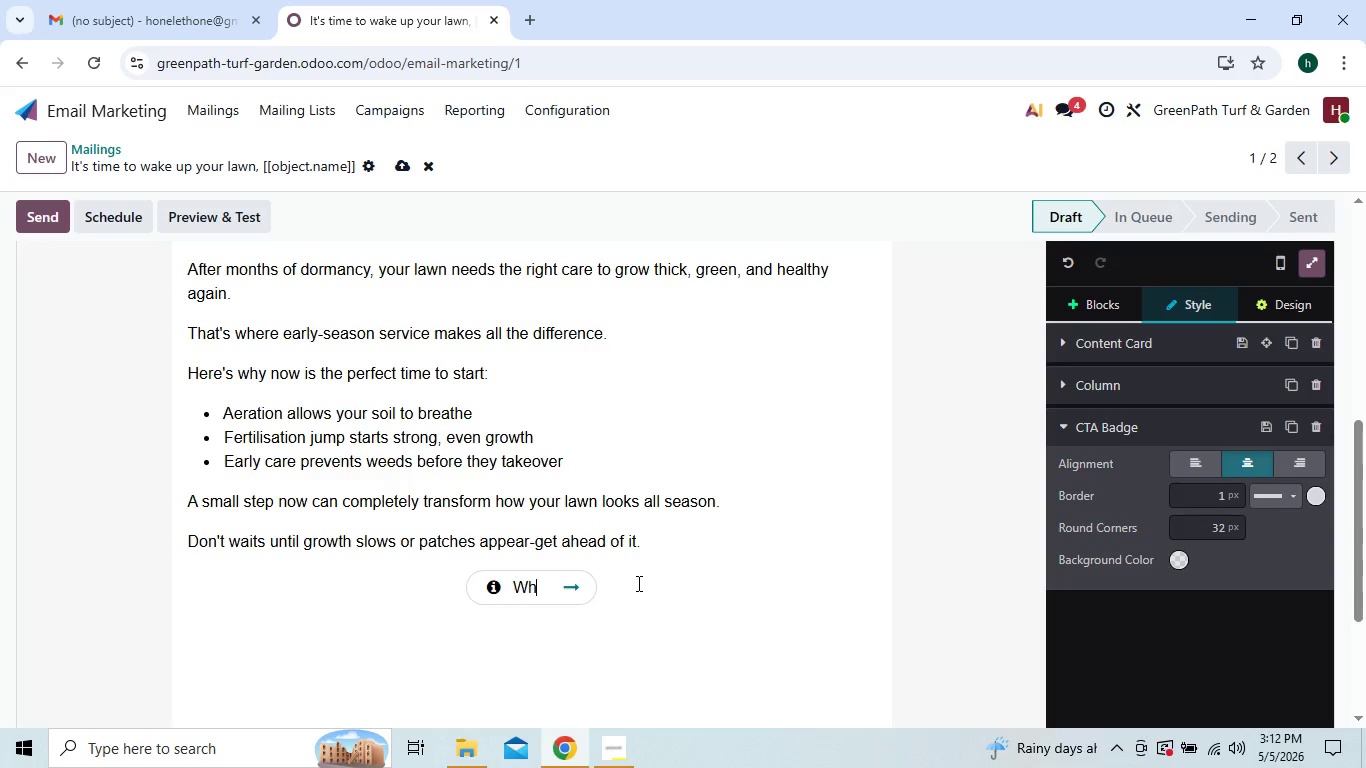 
key(Backspace)
 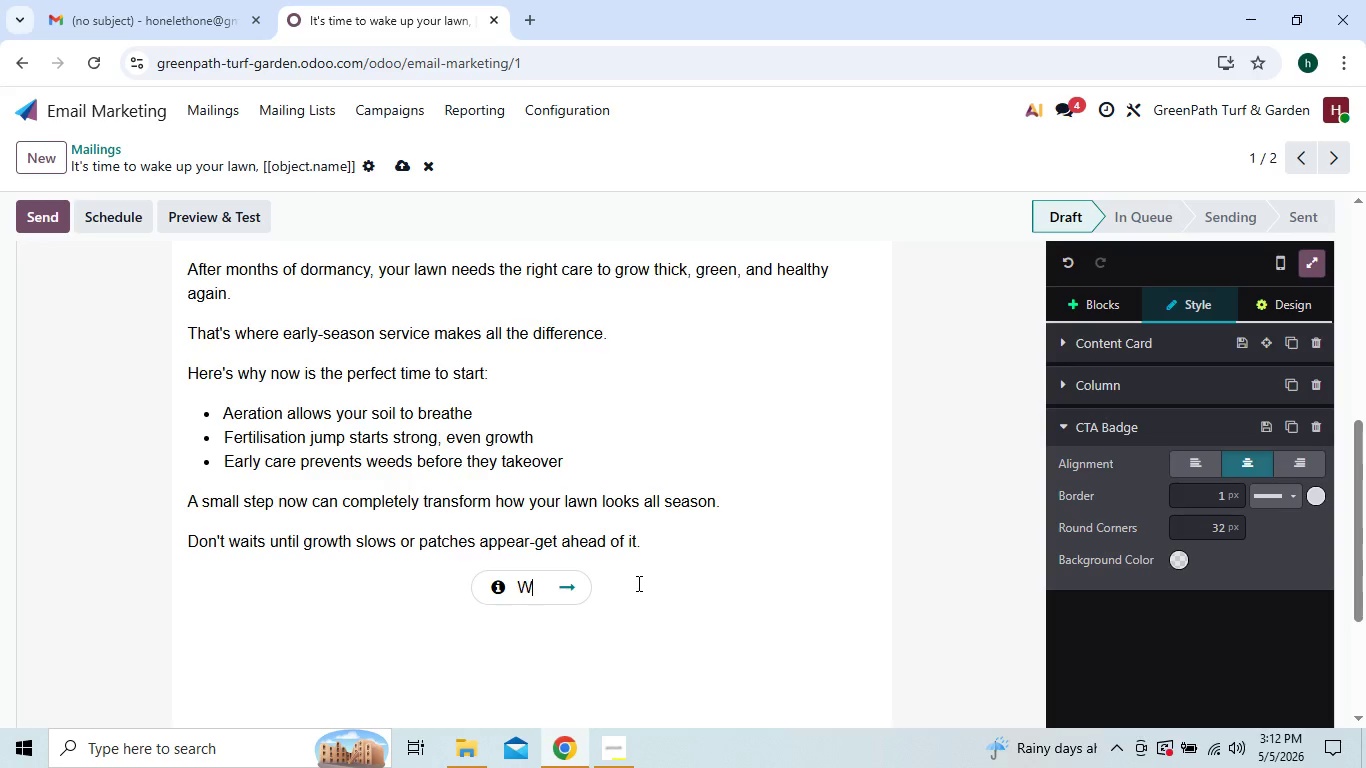 
key(Backspace)
 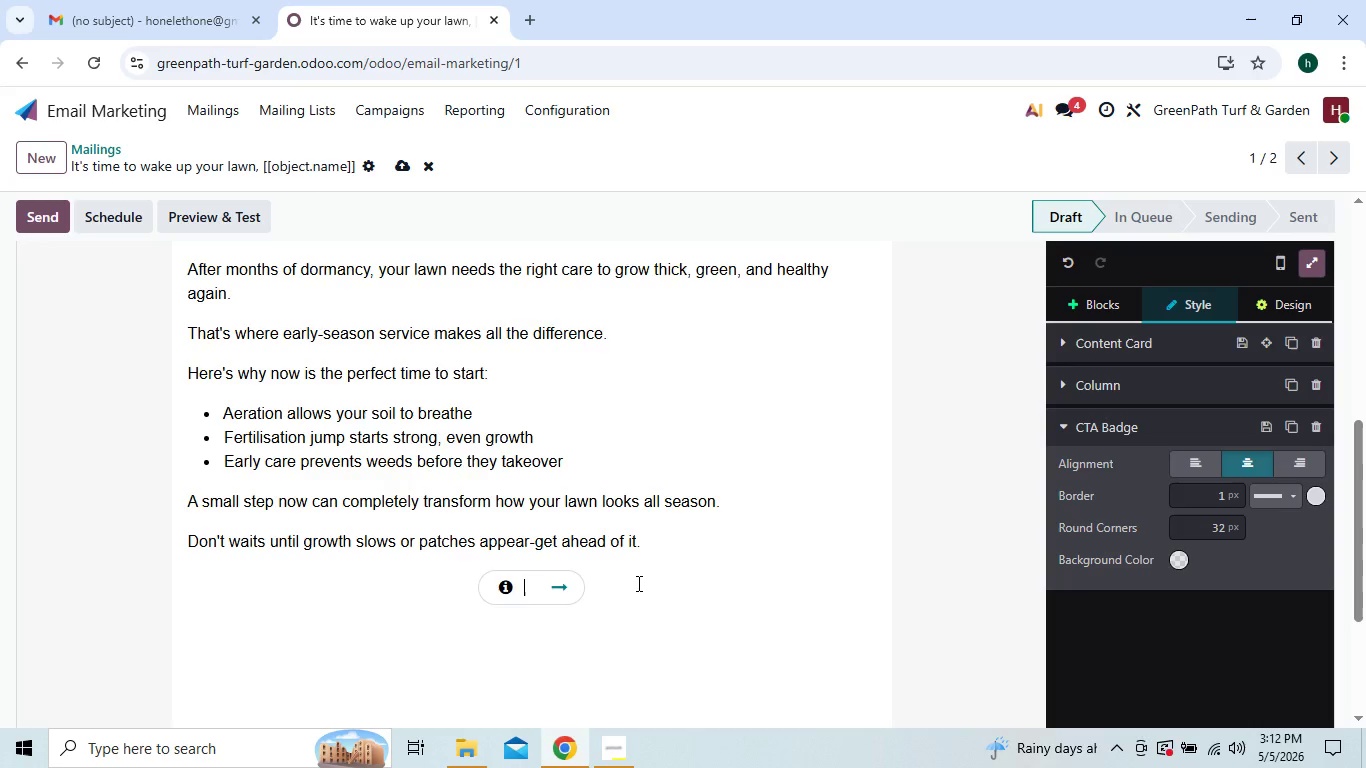 
wait(9.62)
 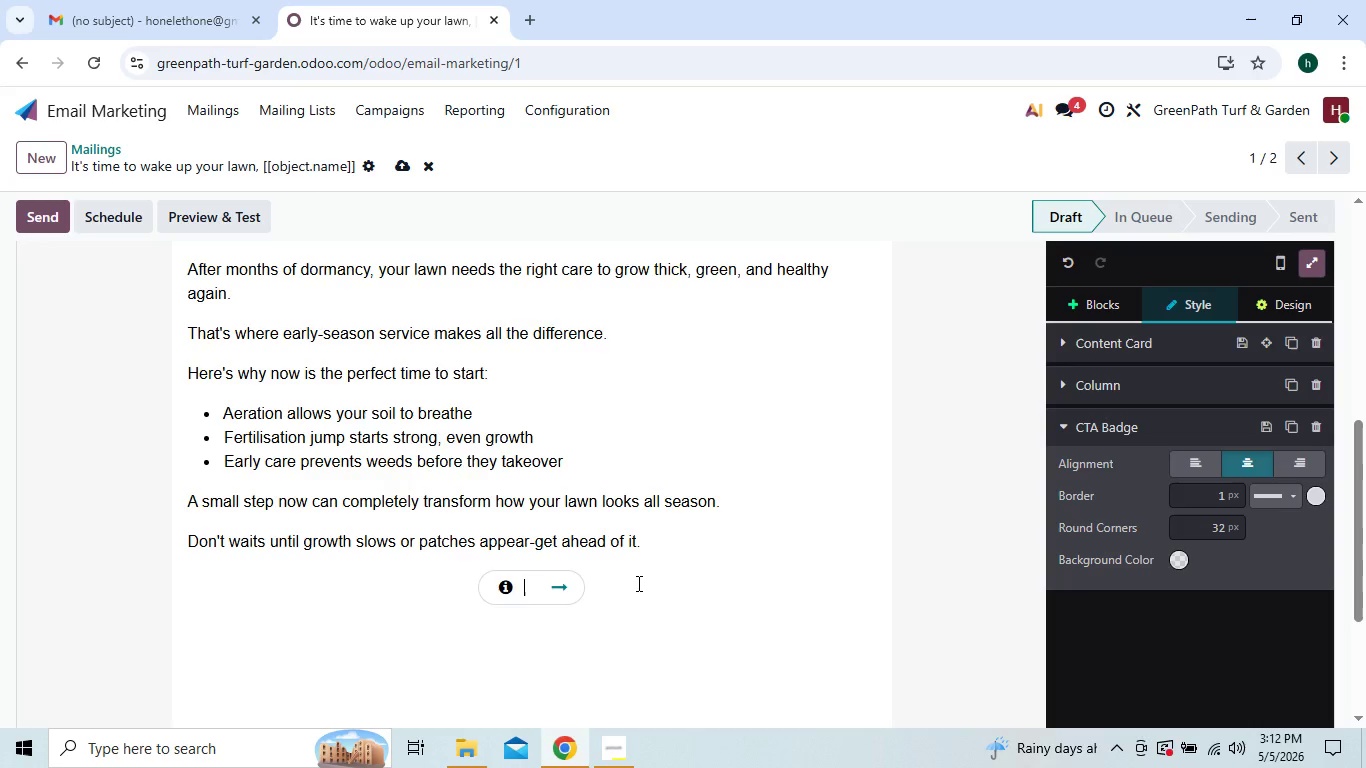 
type(Book)
 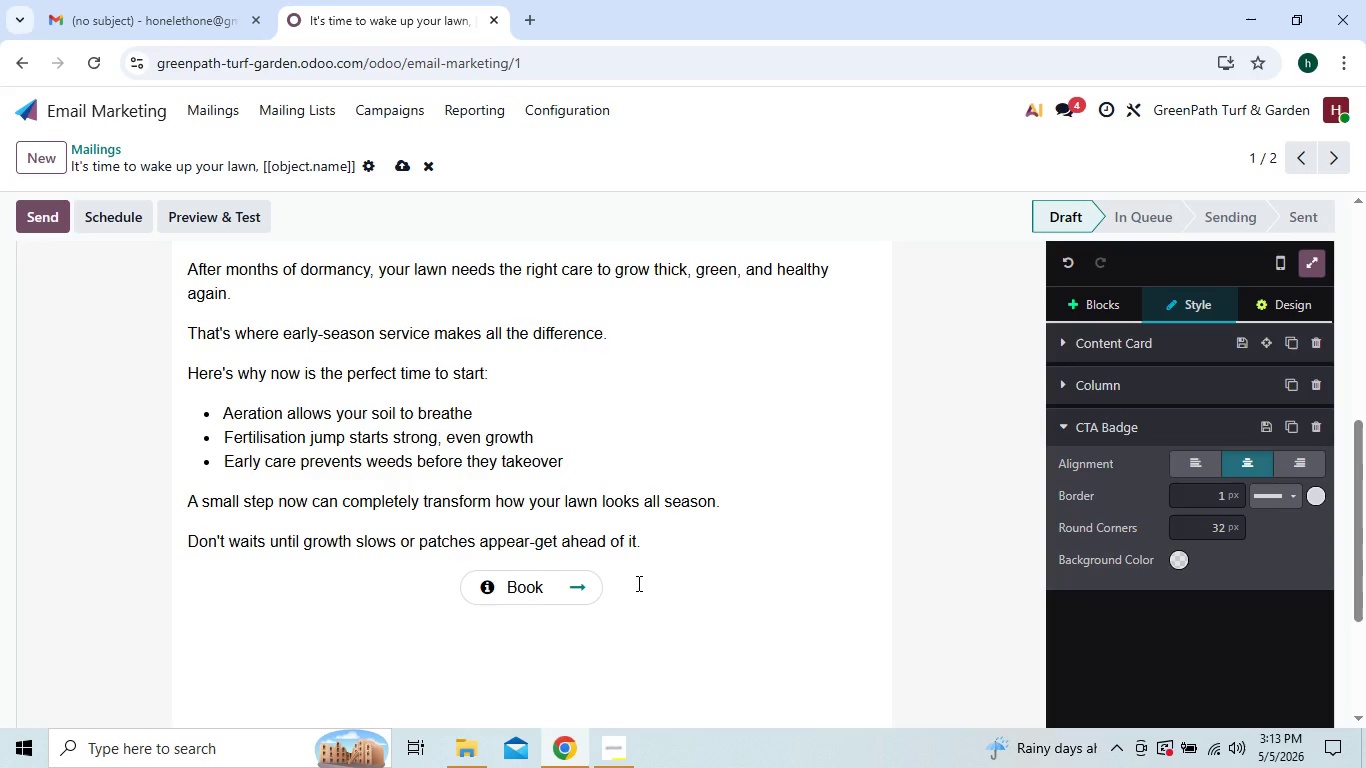 
type( My)
 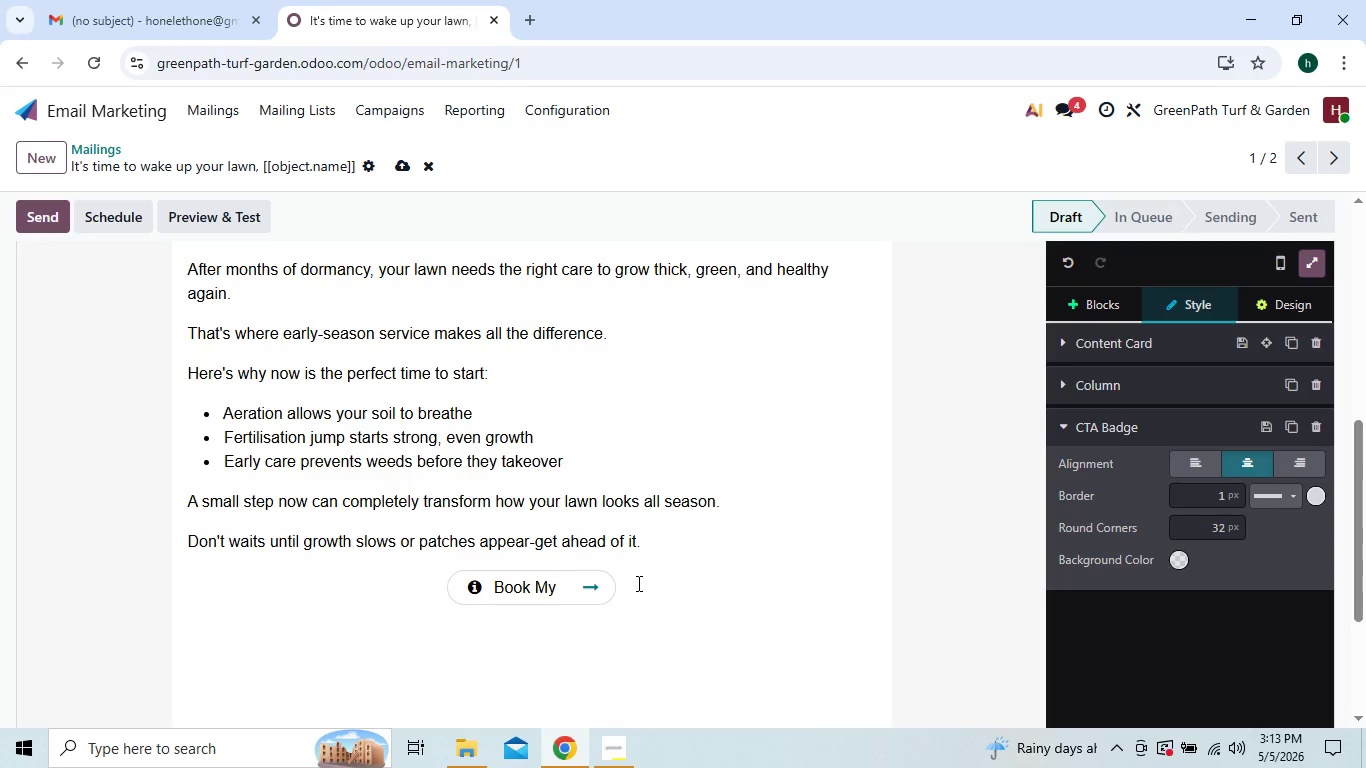 
type( So)
key(Backspace)
type(pri)
 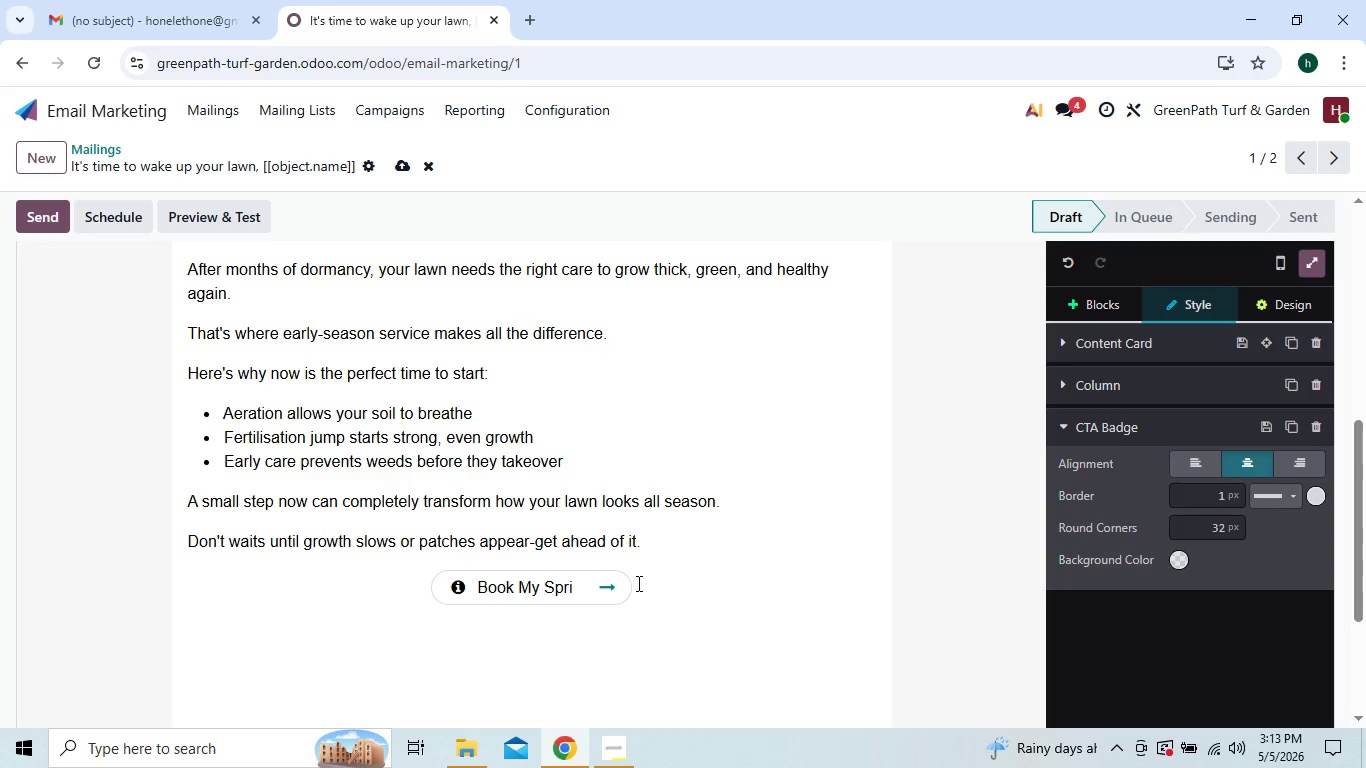 
wait(10.61)
 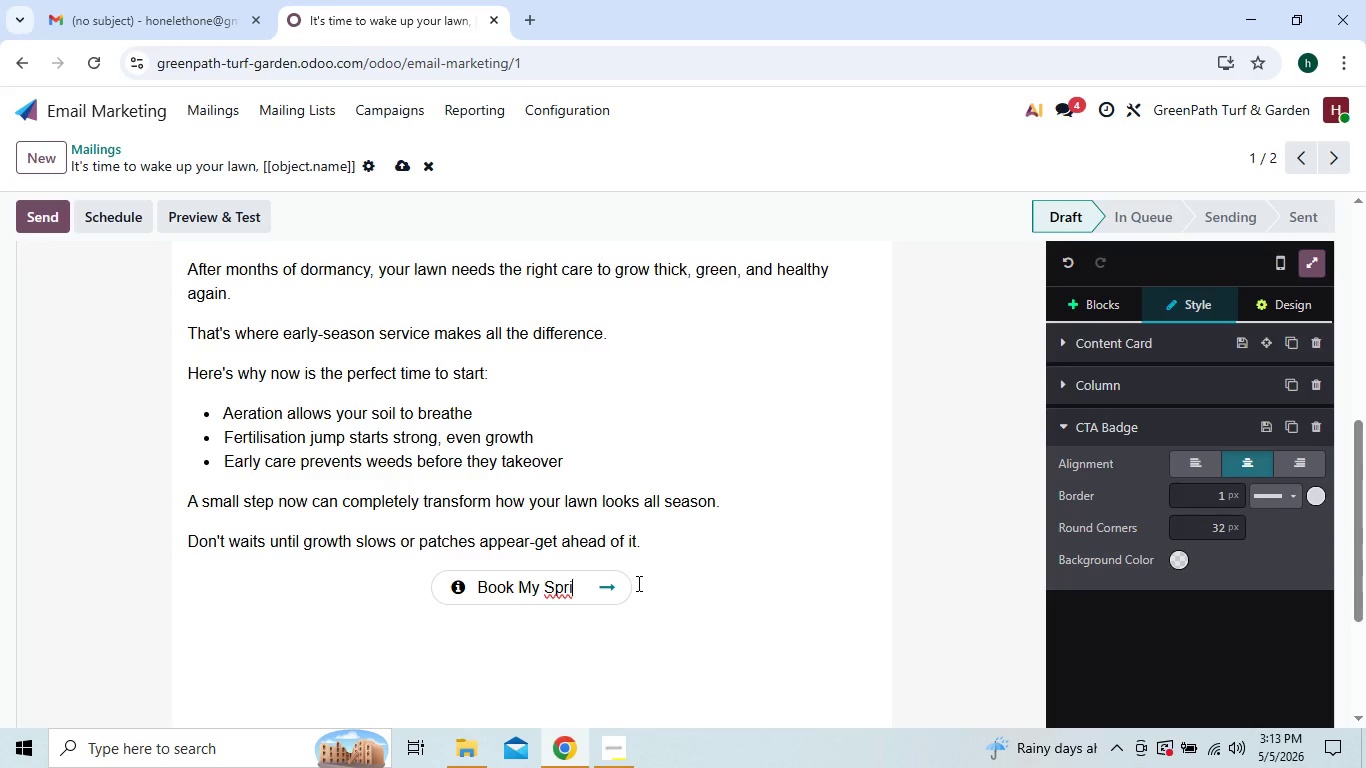 
type(ng)
 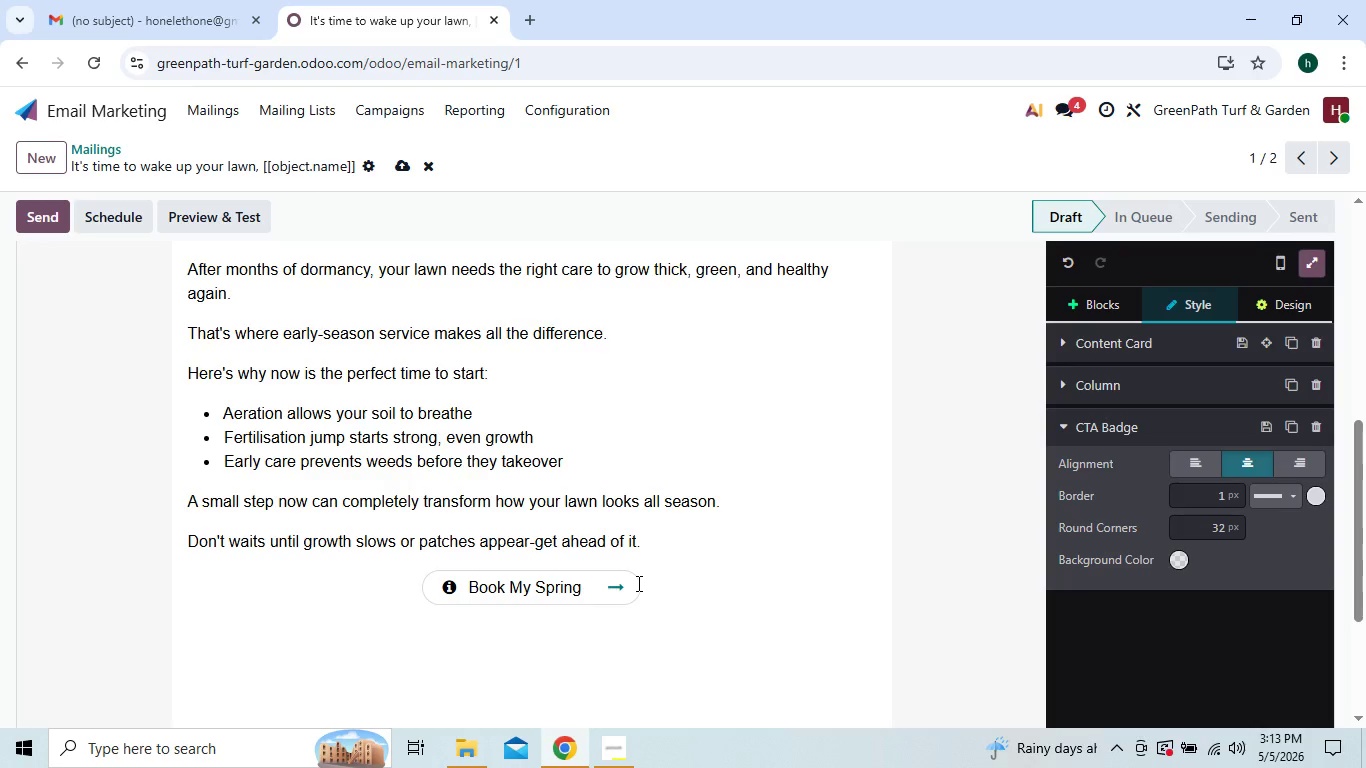 
wait(11.25)
 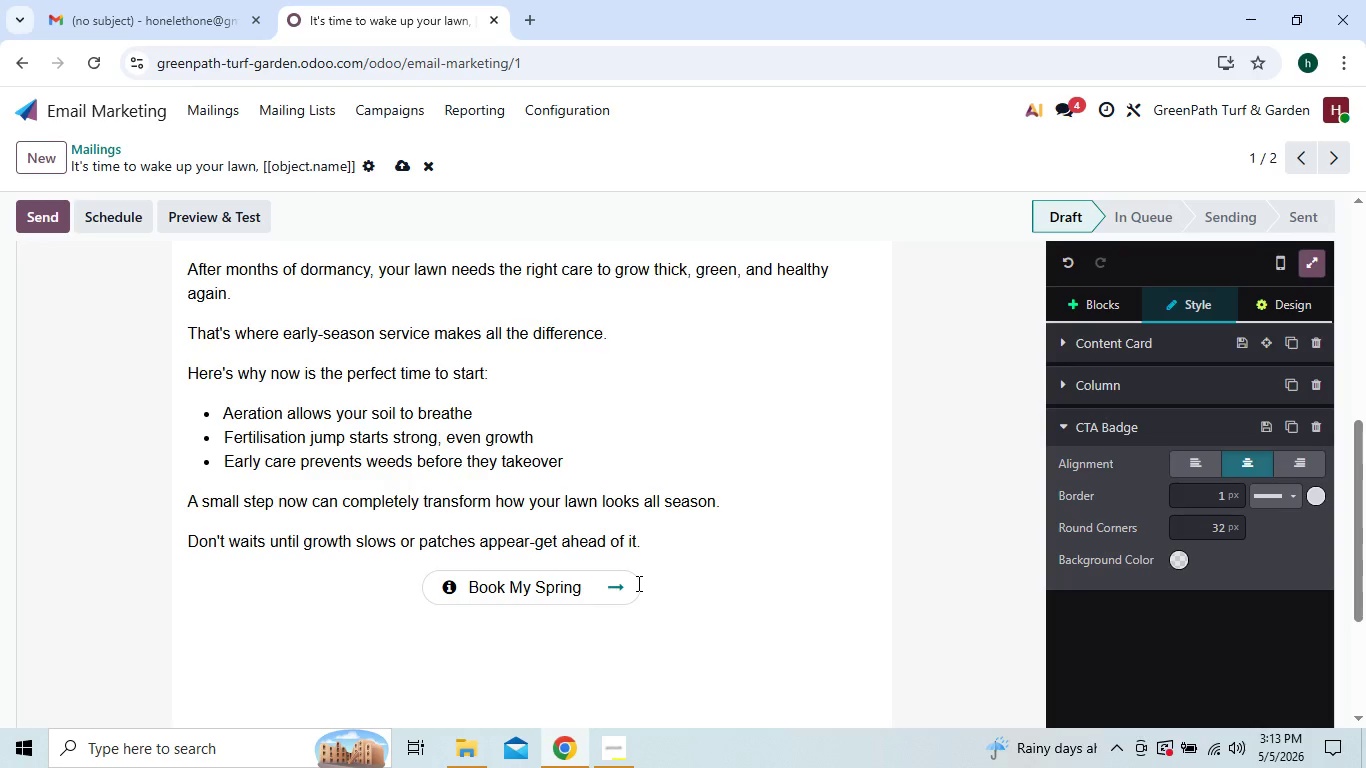 
type( Service)
 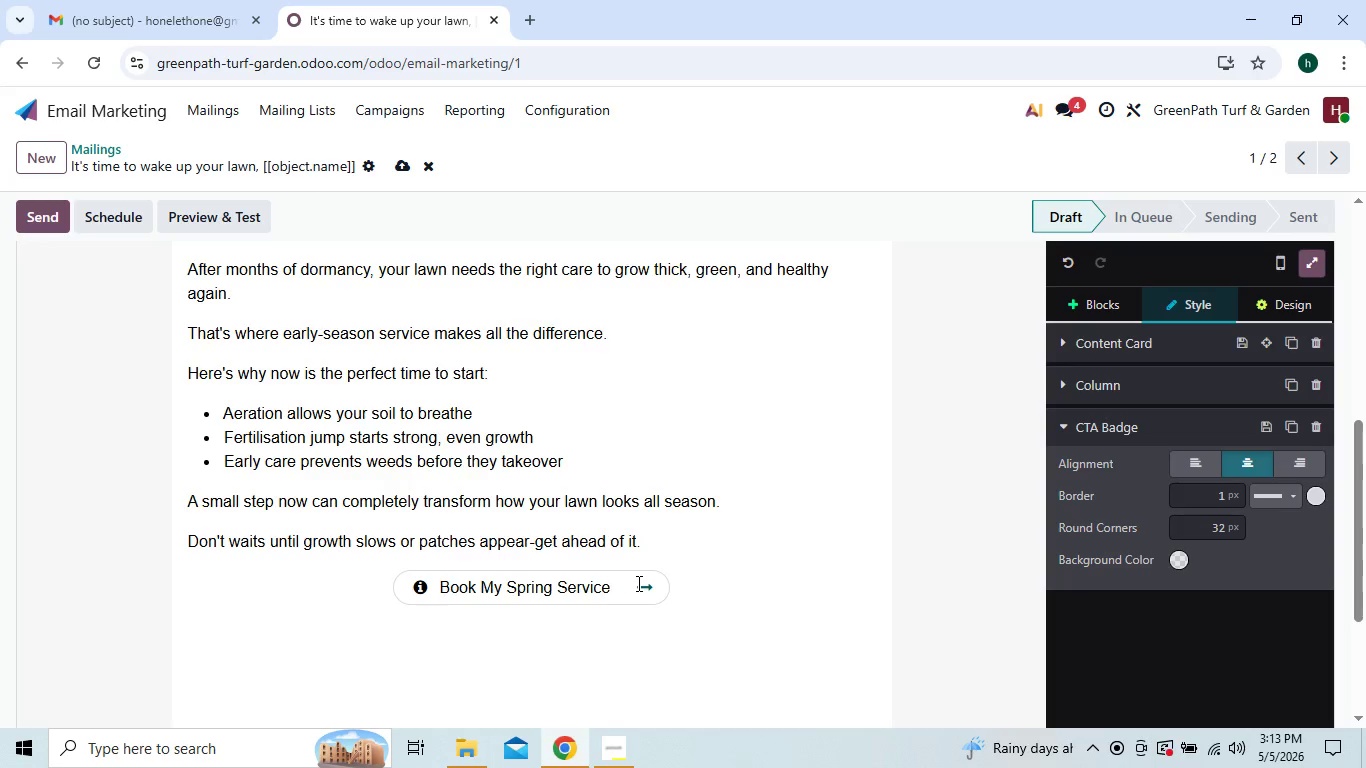 
left_click([691, 615])
 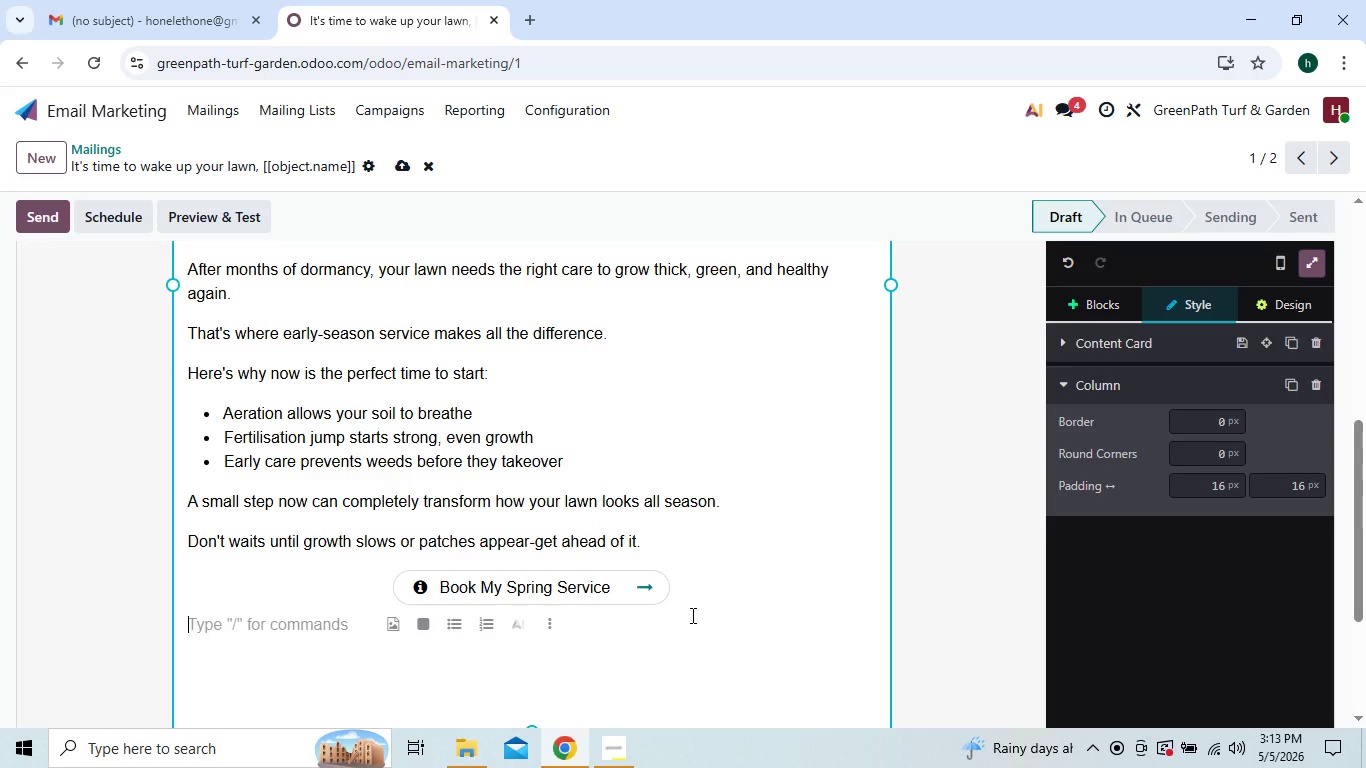 
wait(6.0)
 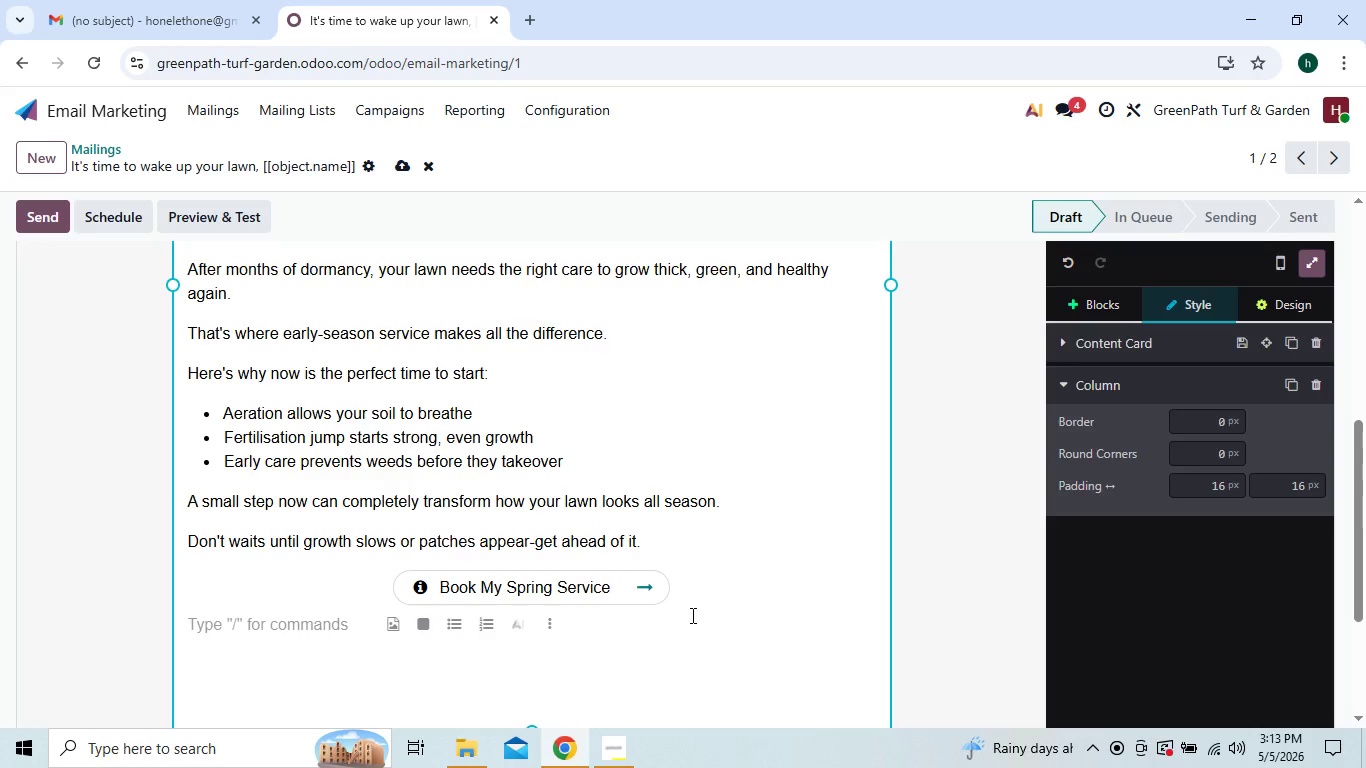 
type(we've made it simple to get started)
 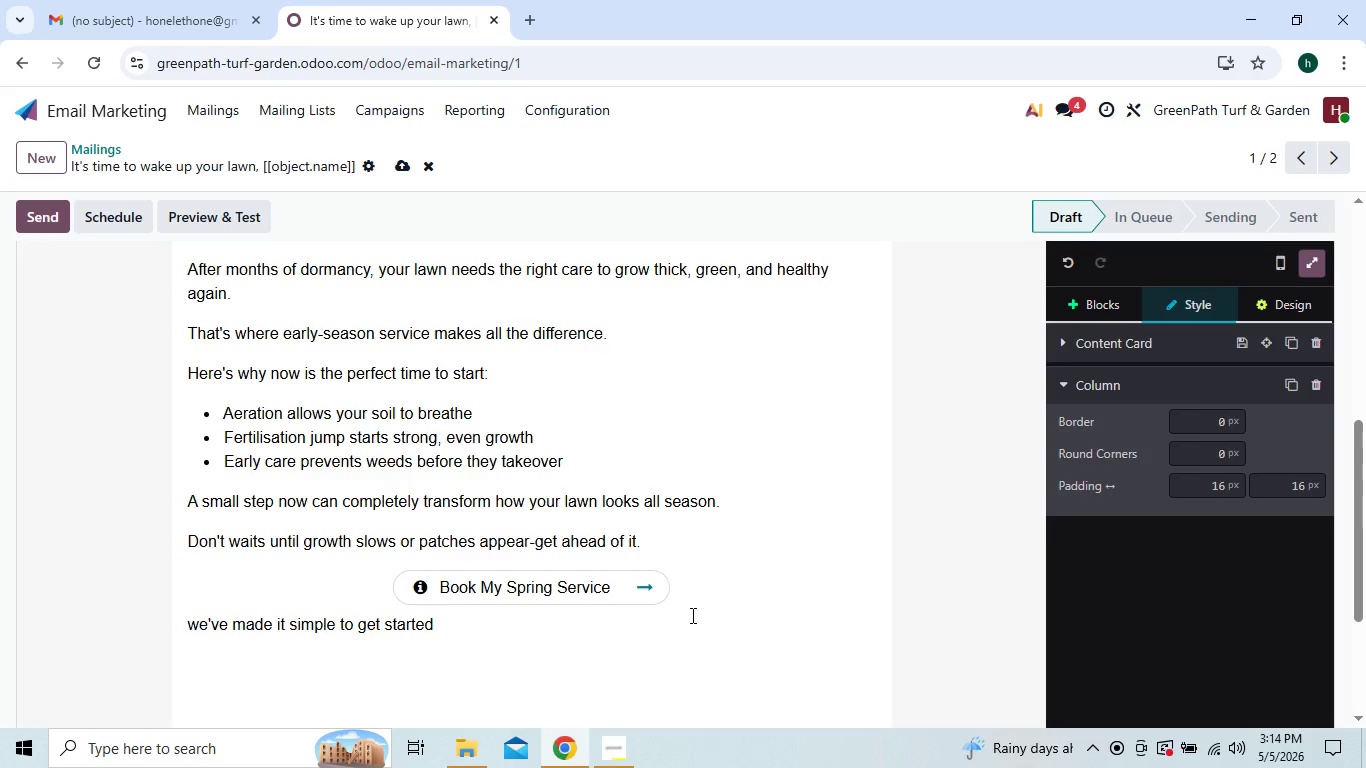 
type(, and our team is ready to bring your law)
 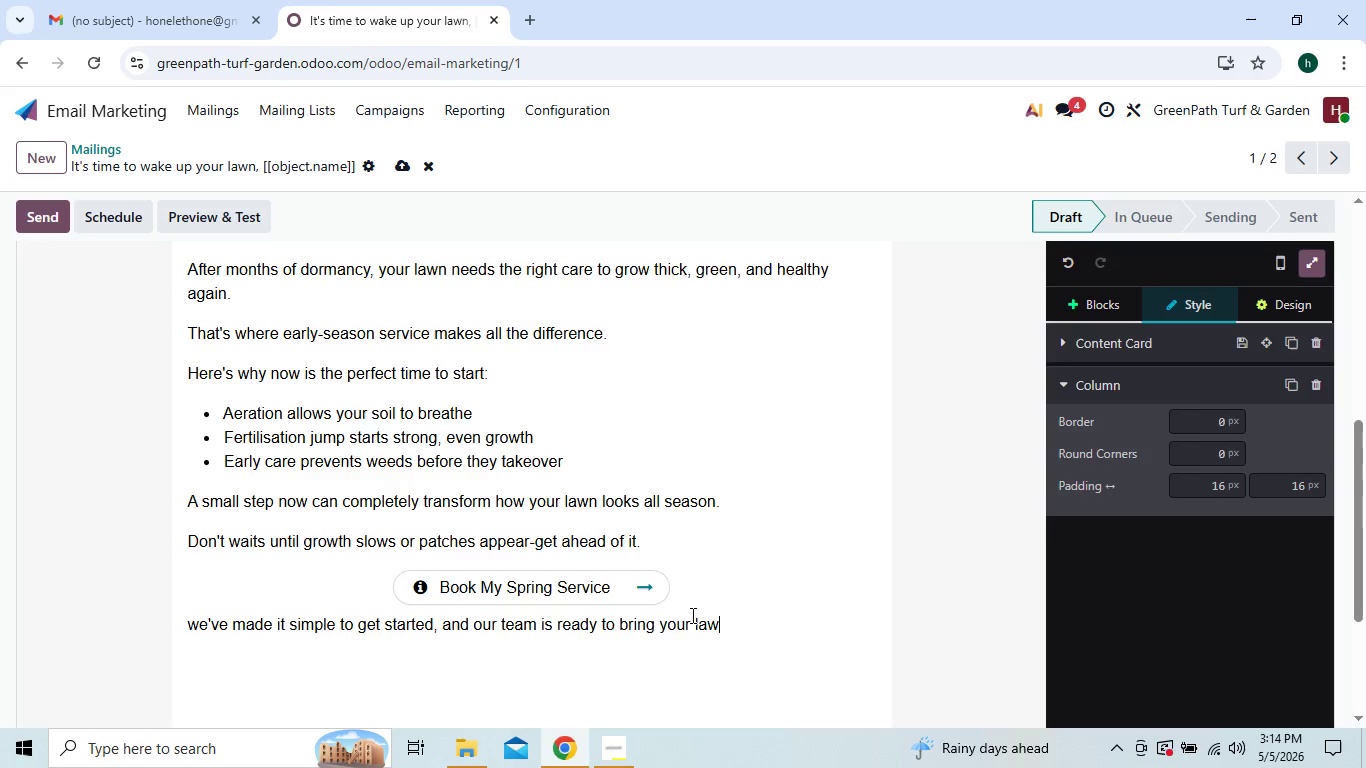 
type(n bach)
key(Backspace)
type(k)
 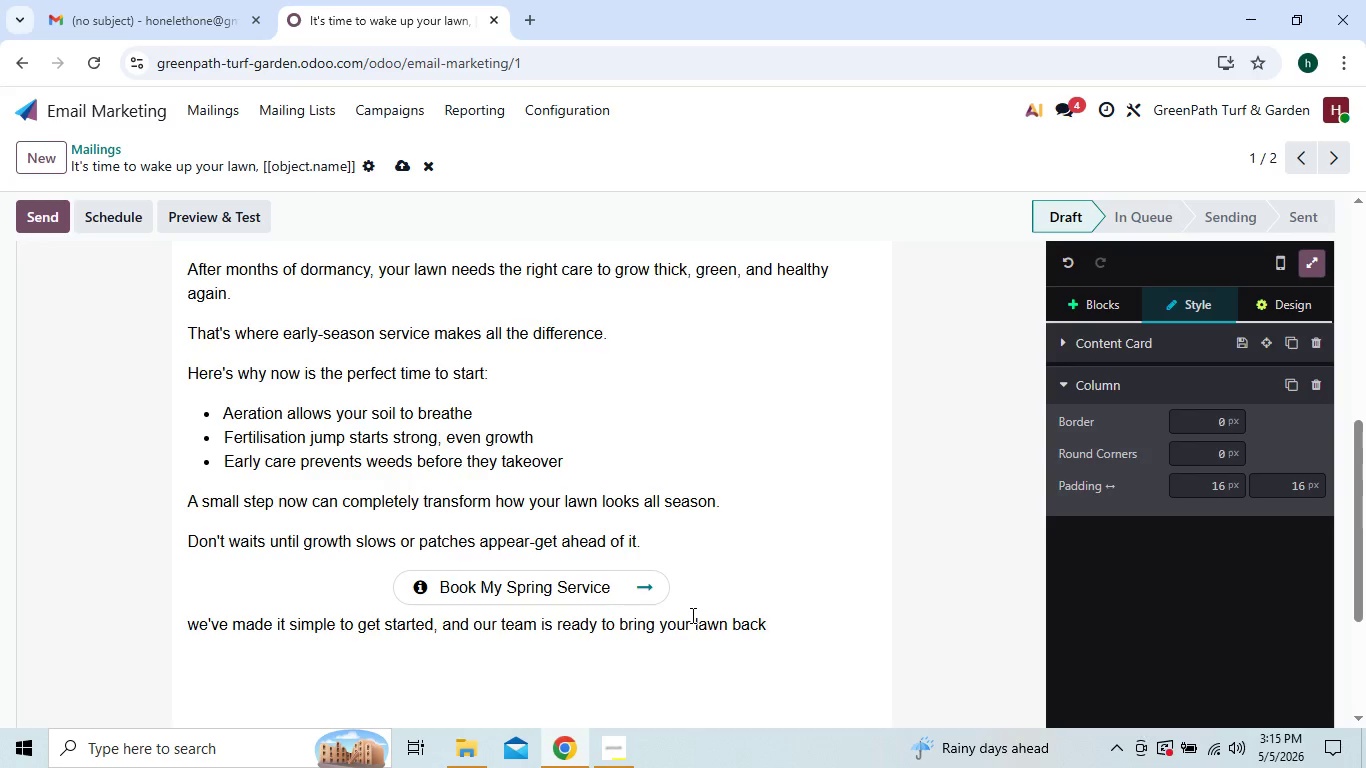 
type( to its best.)
 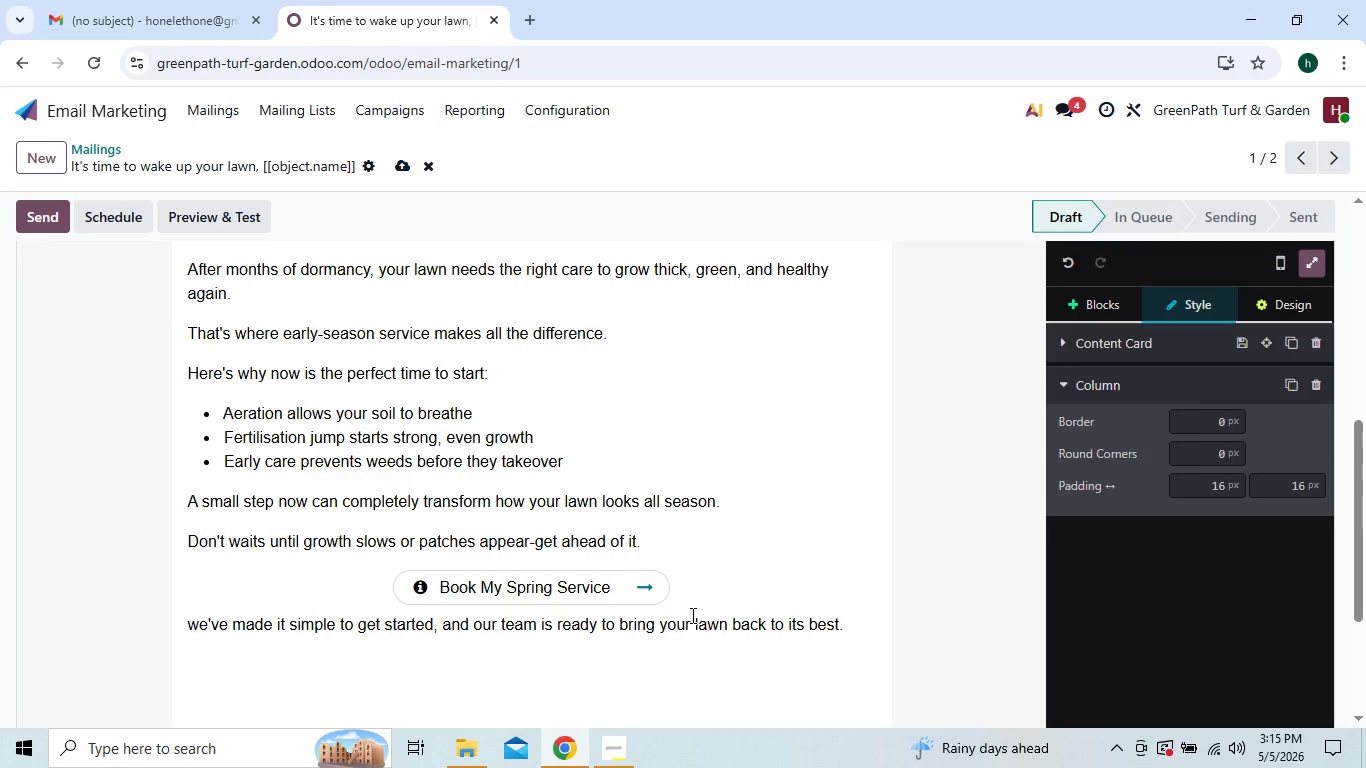 
key(Enter)
 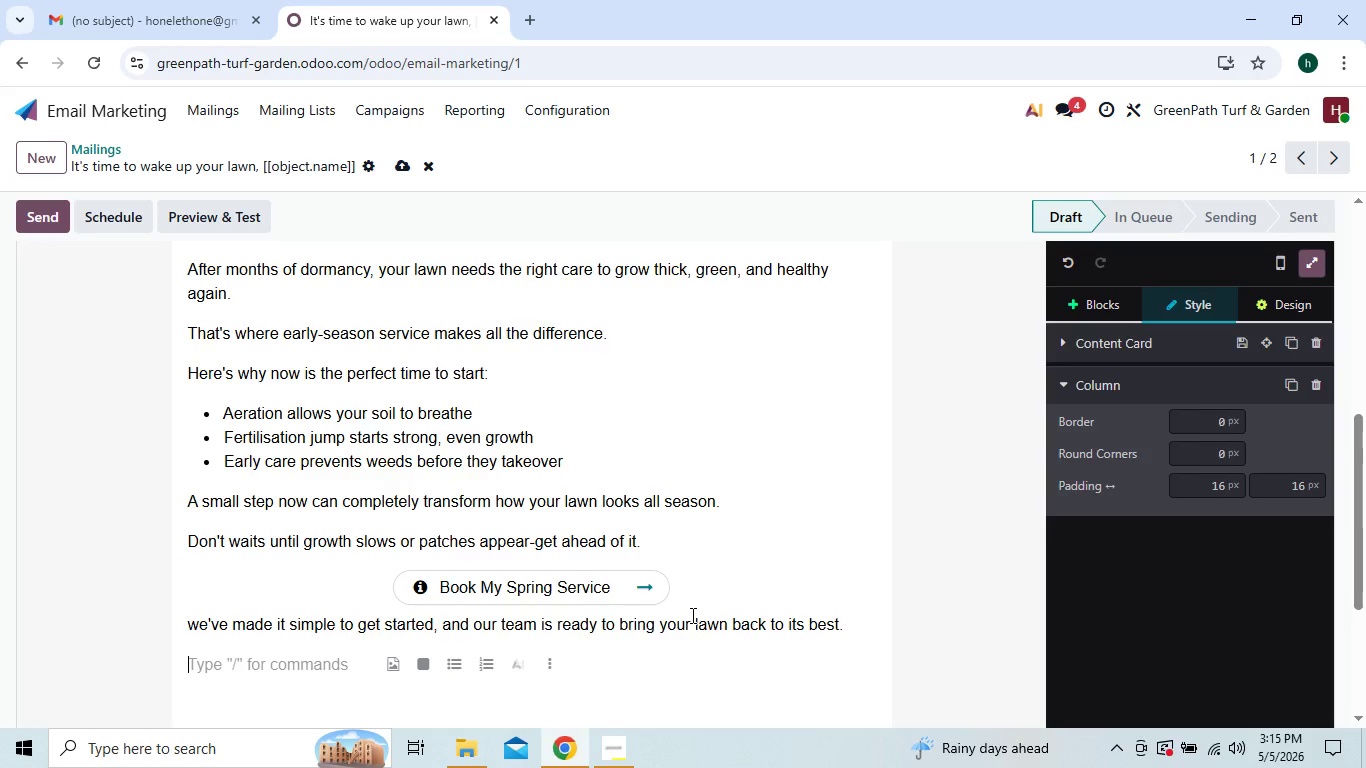 
wait(6.08)
 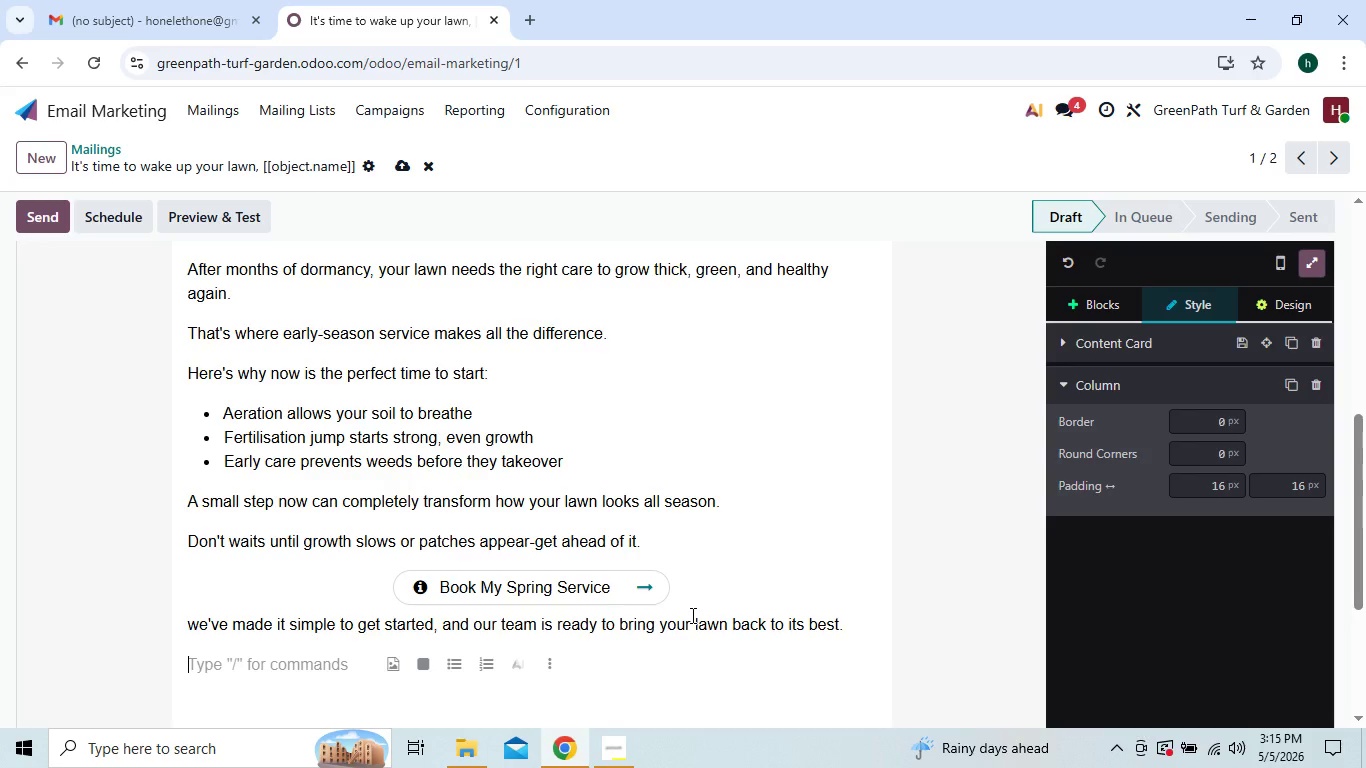 
type(looking)
 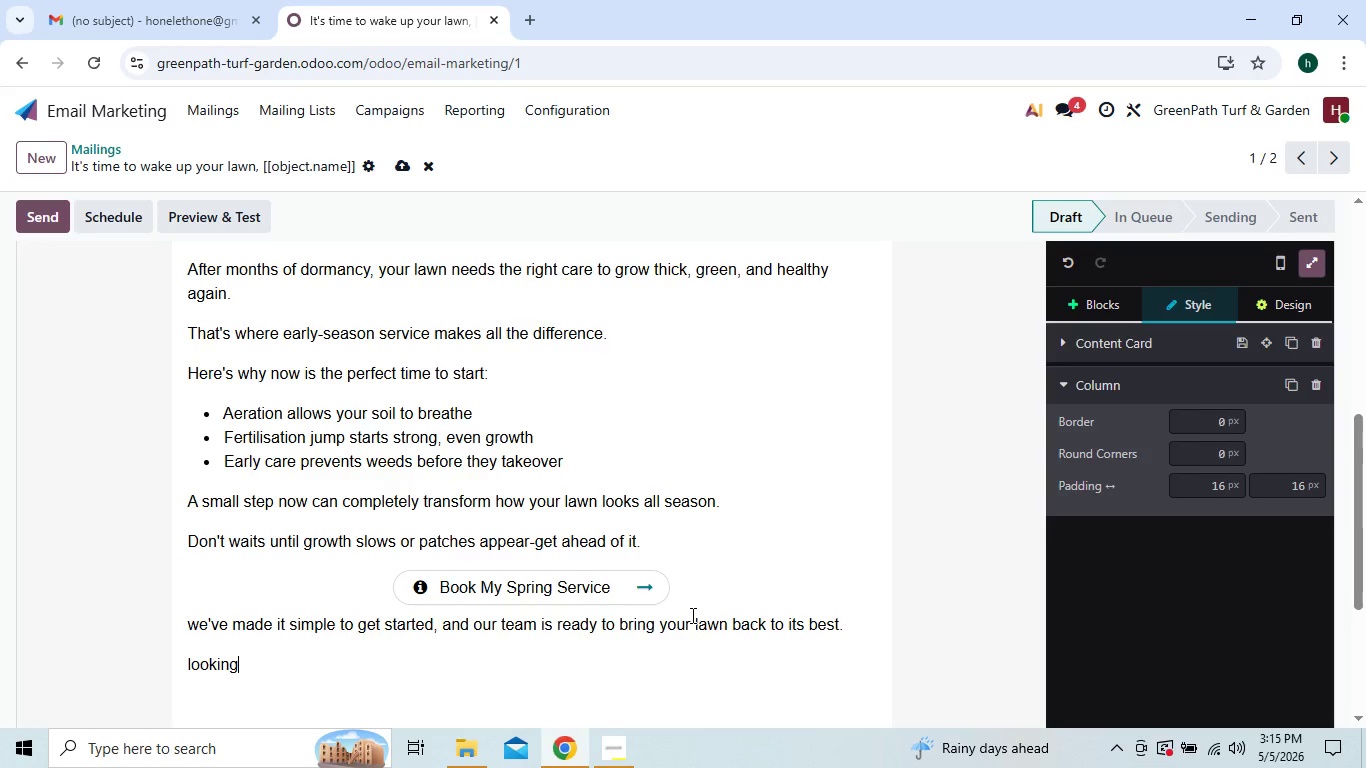 
type( forward o helping)
 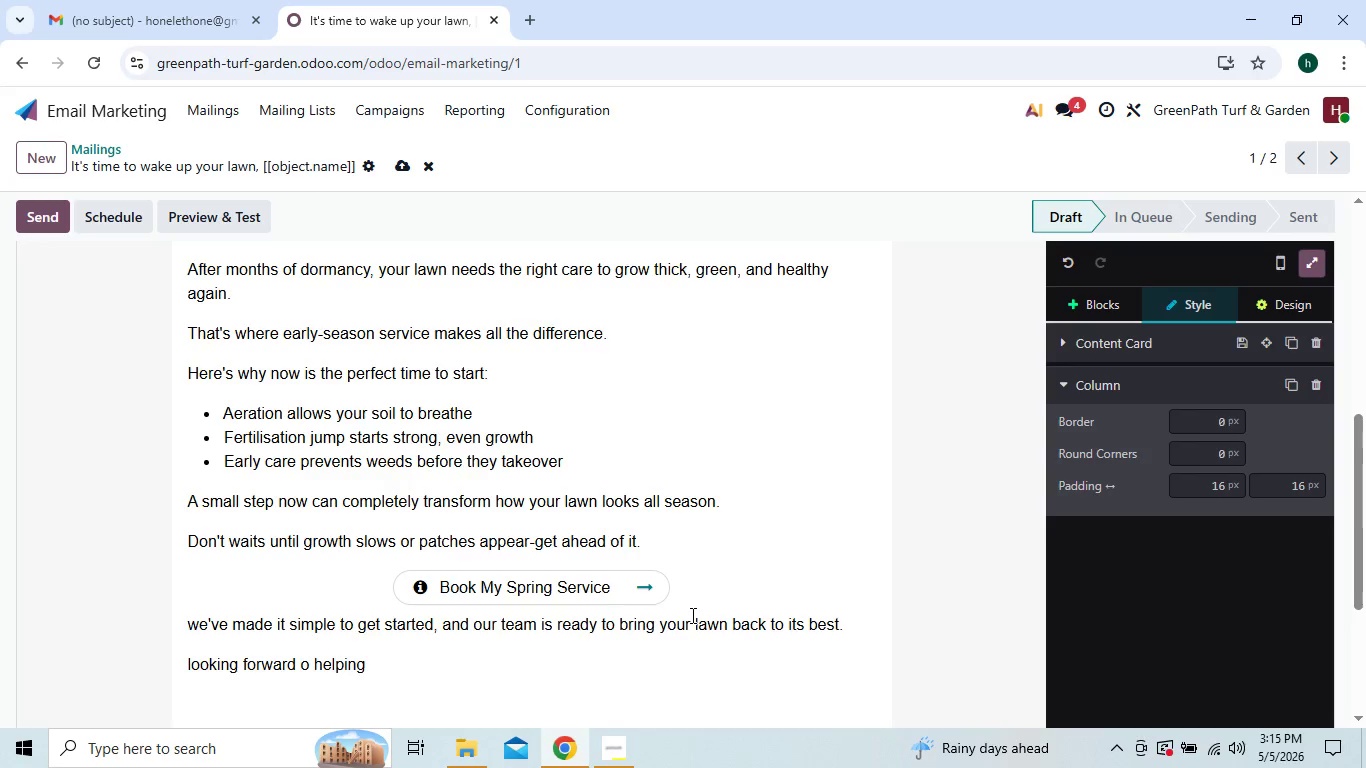 
wait(6.51)
 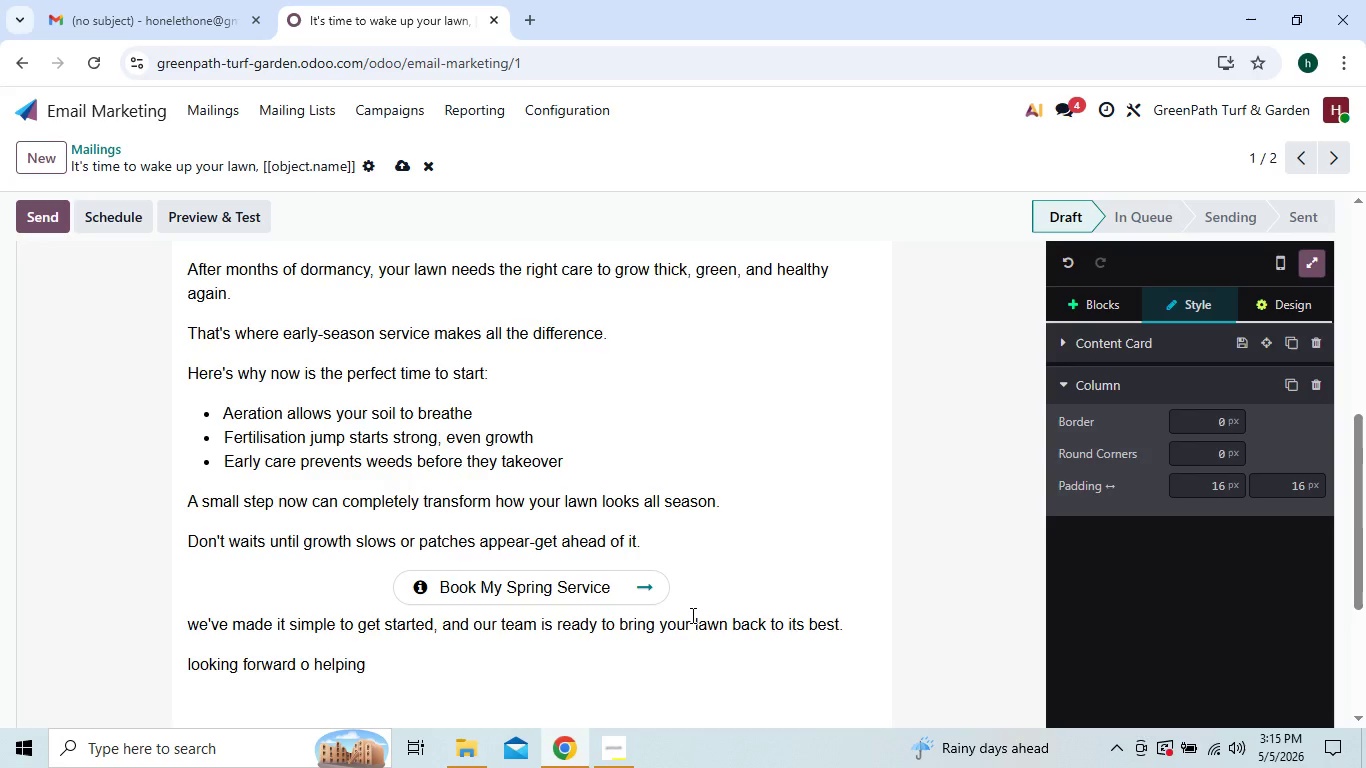 
type( you)
 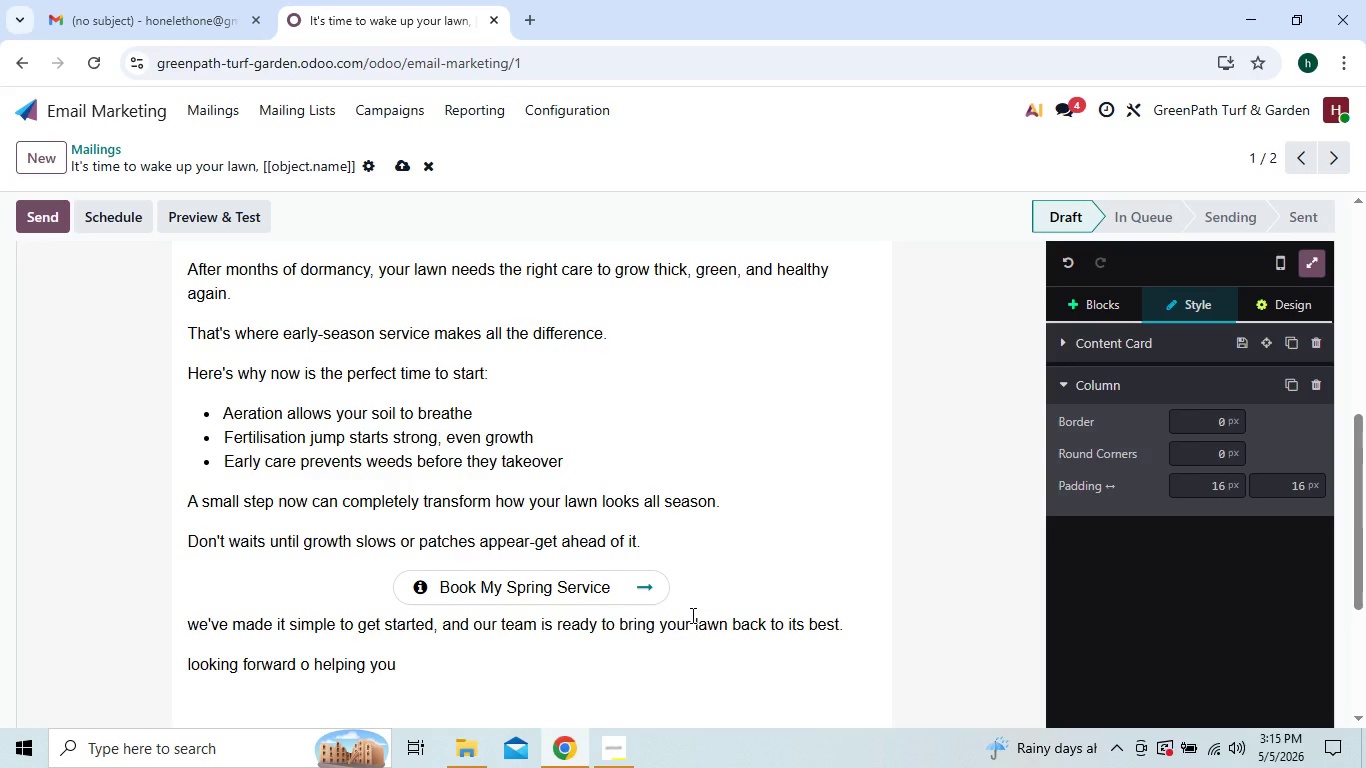 
type( this season,)
 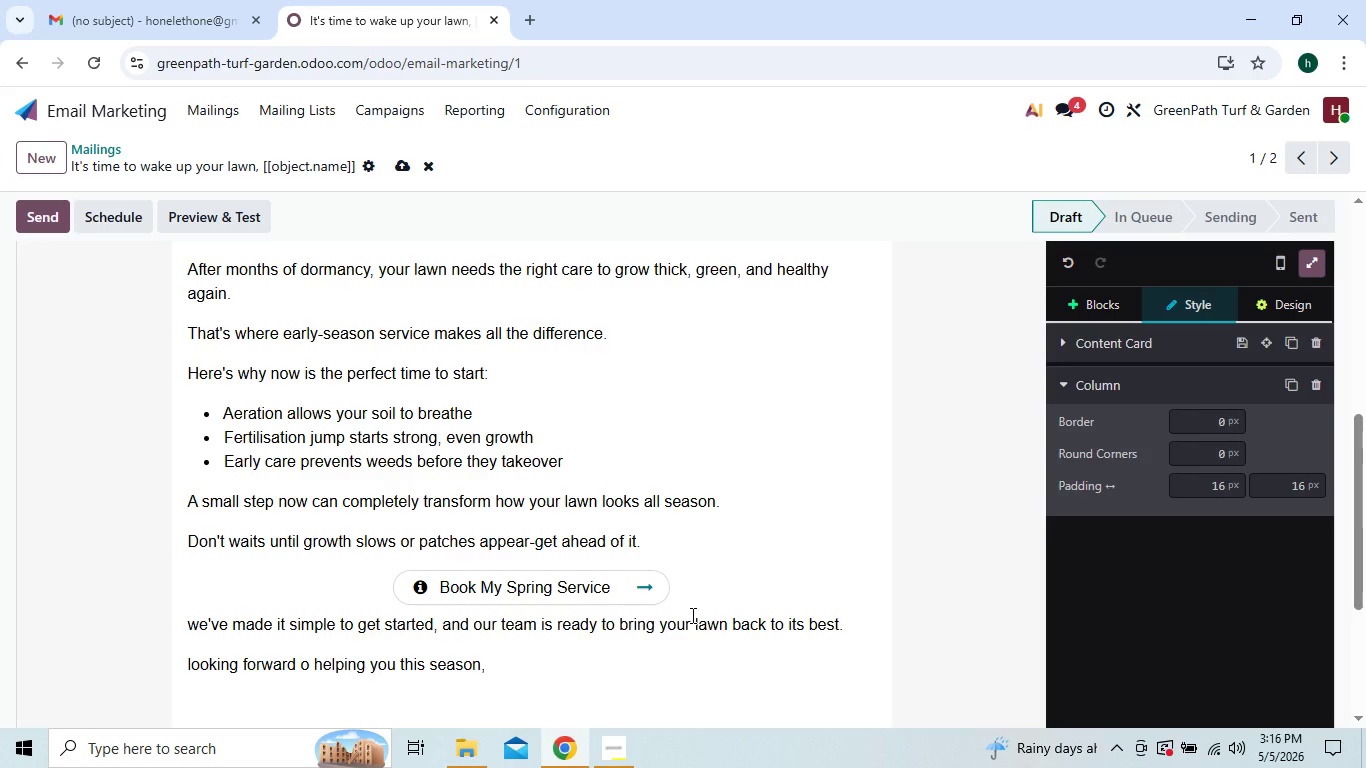 
wait(6.28)
 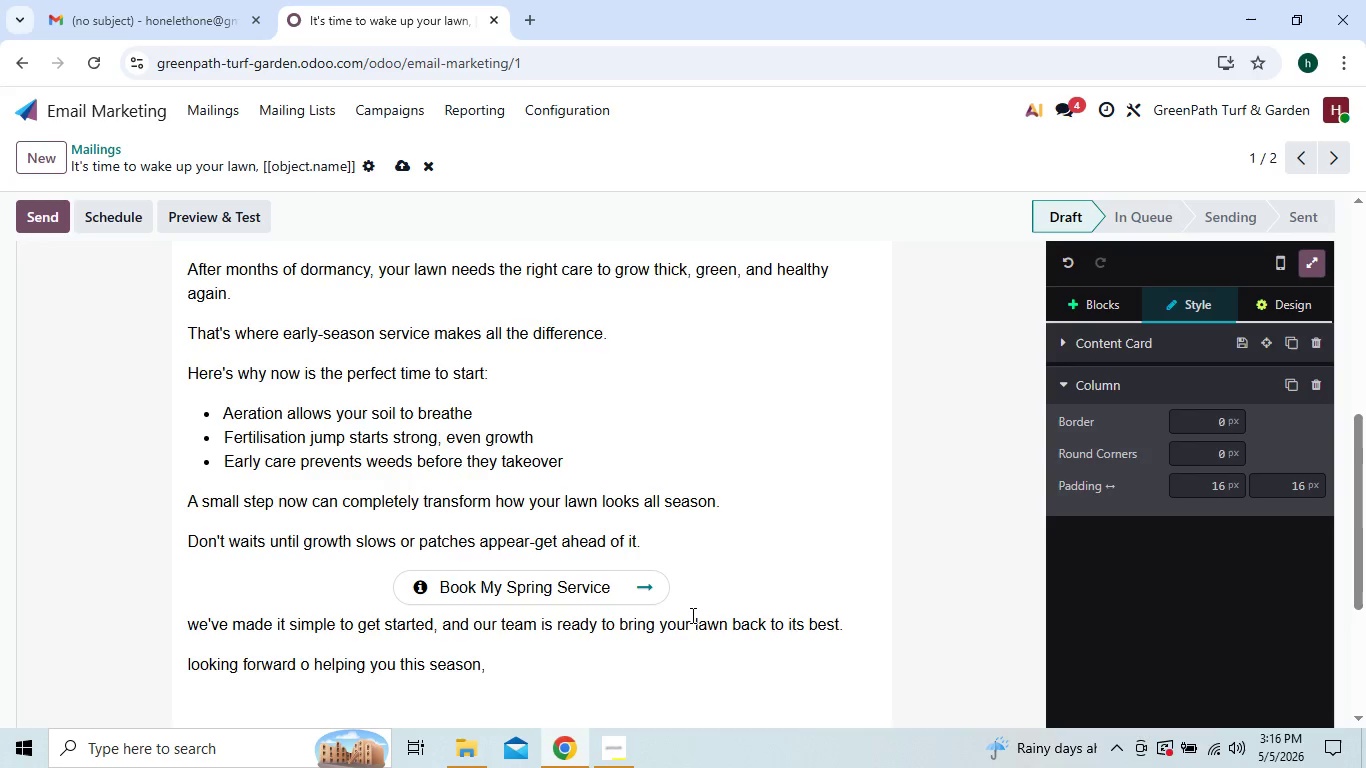 
key(Enter)
 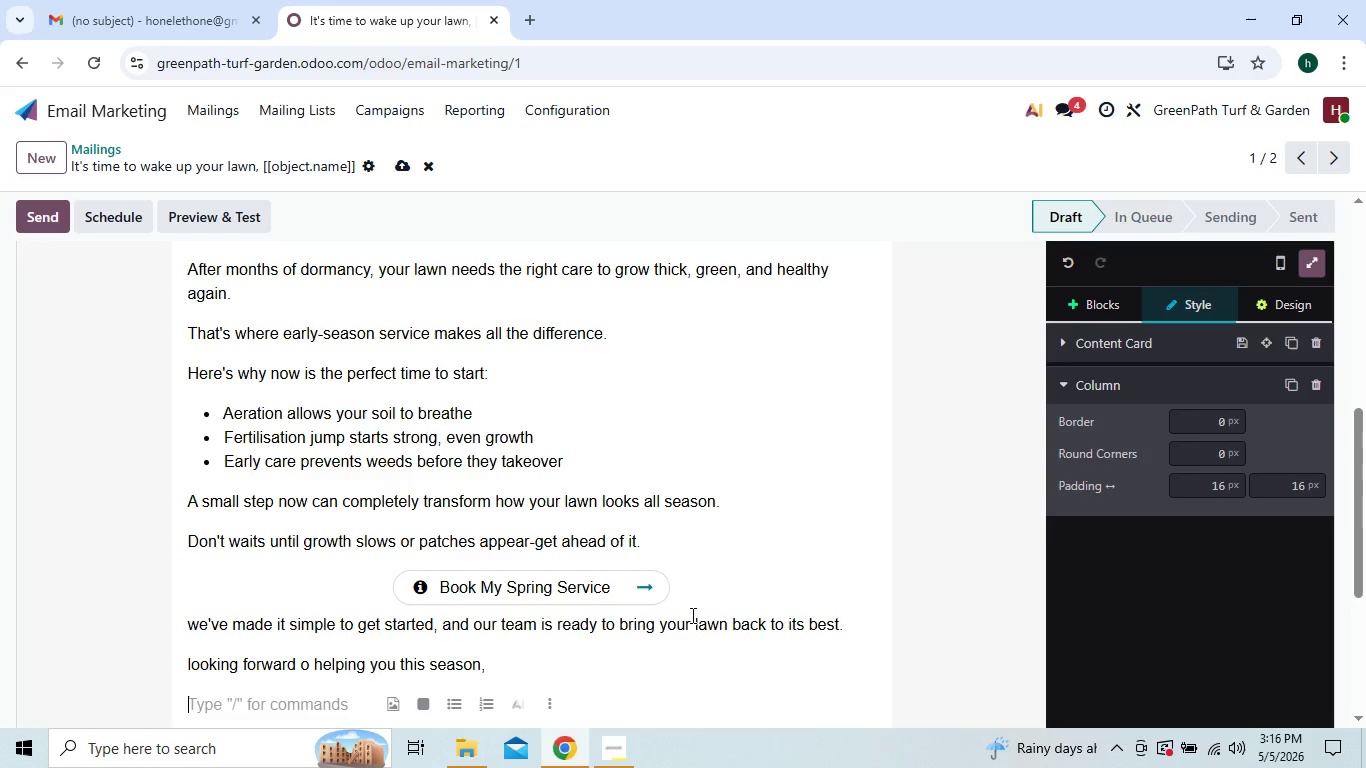 
hold_key(key=ShiftLeft, duration=0.38)
 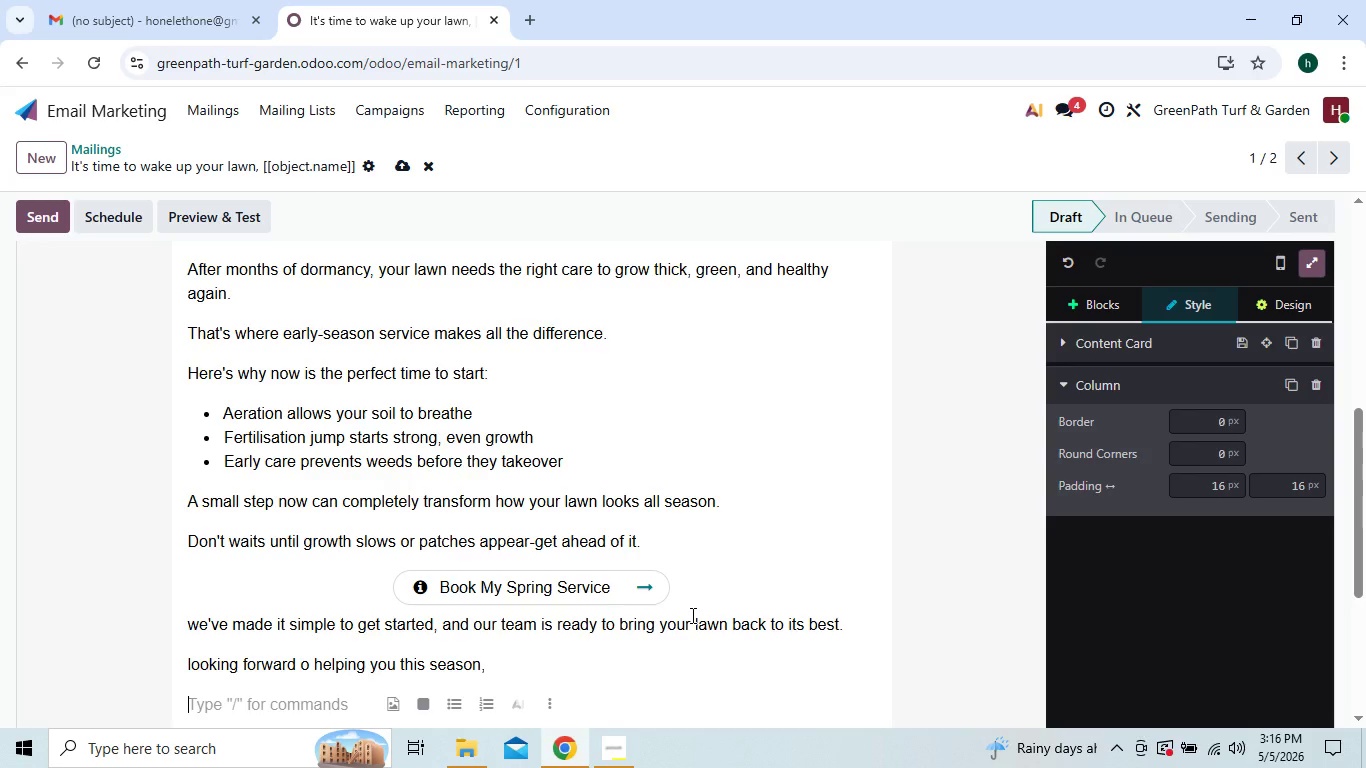 
type(Greenpath )
 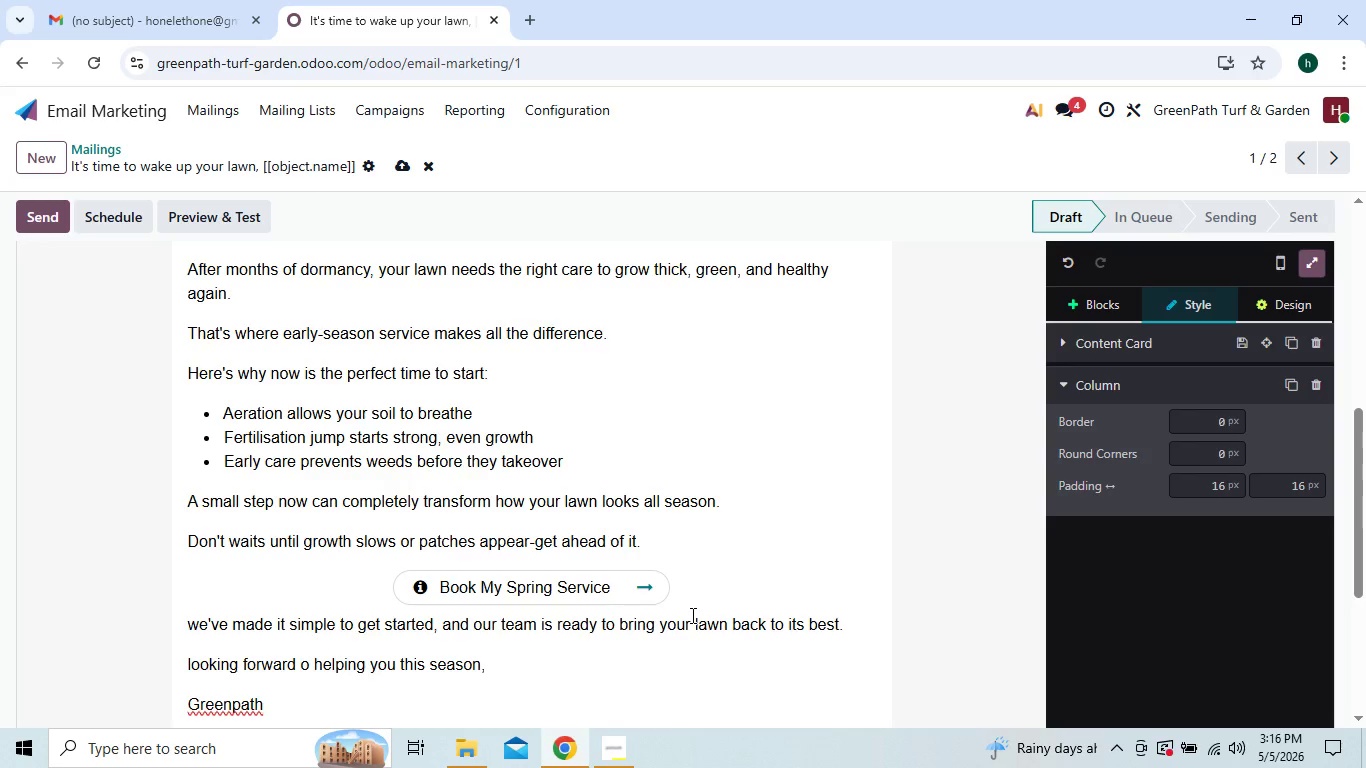 
hold_key(key=ShiftLeft, duration=0.44)
 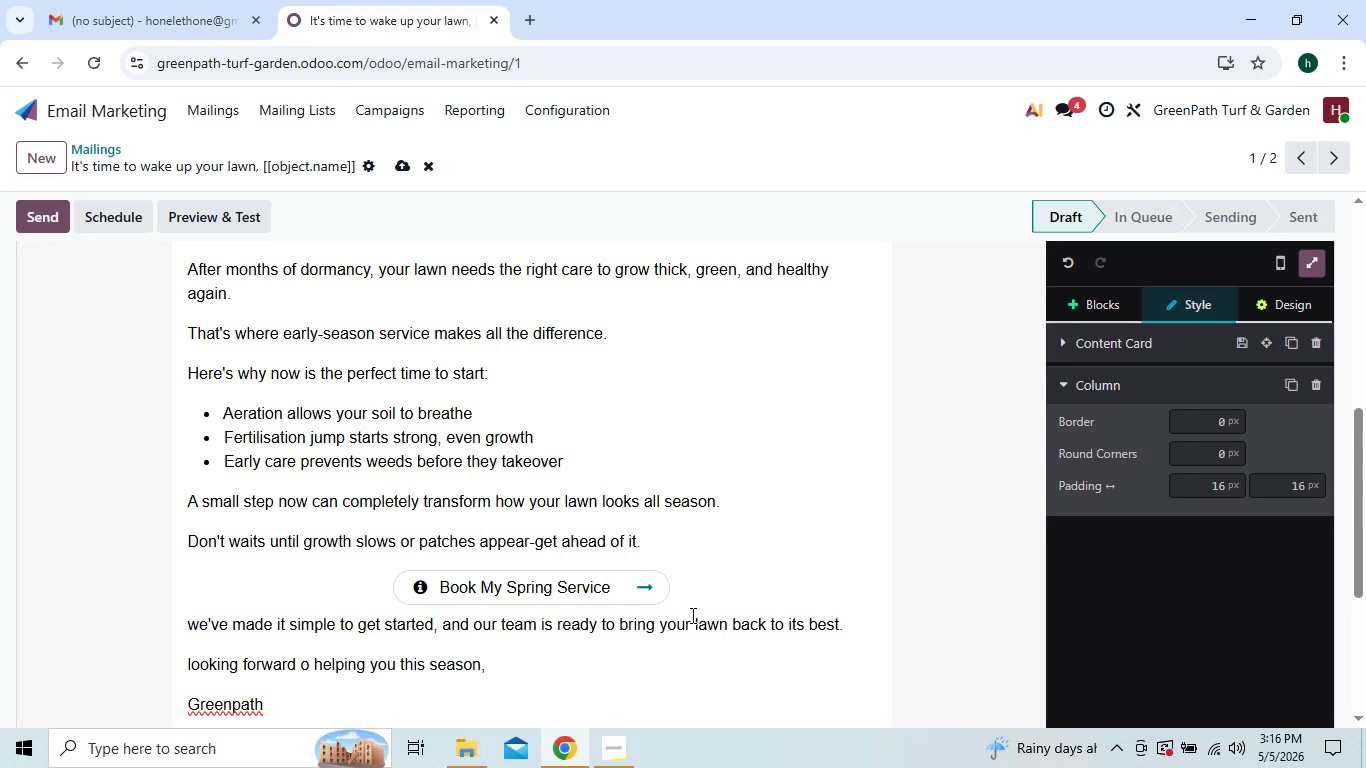 
left_click([691, 615])
 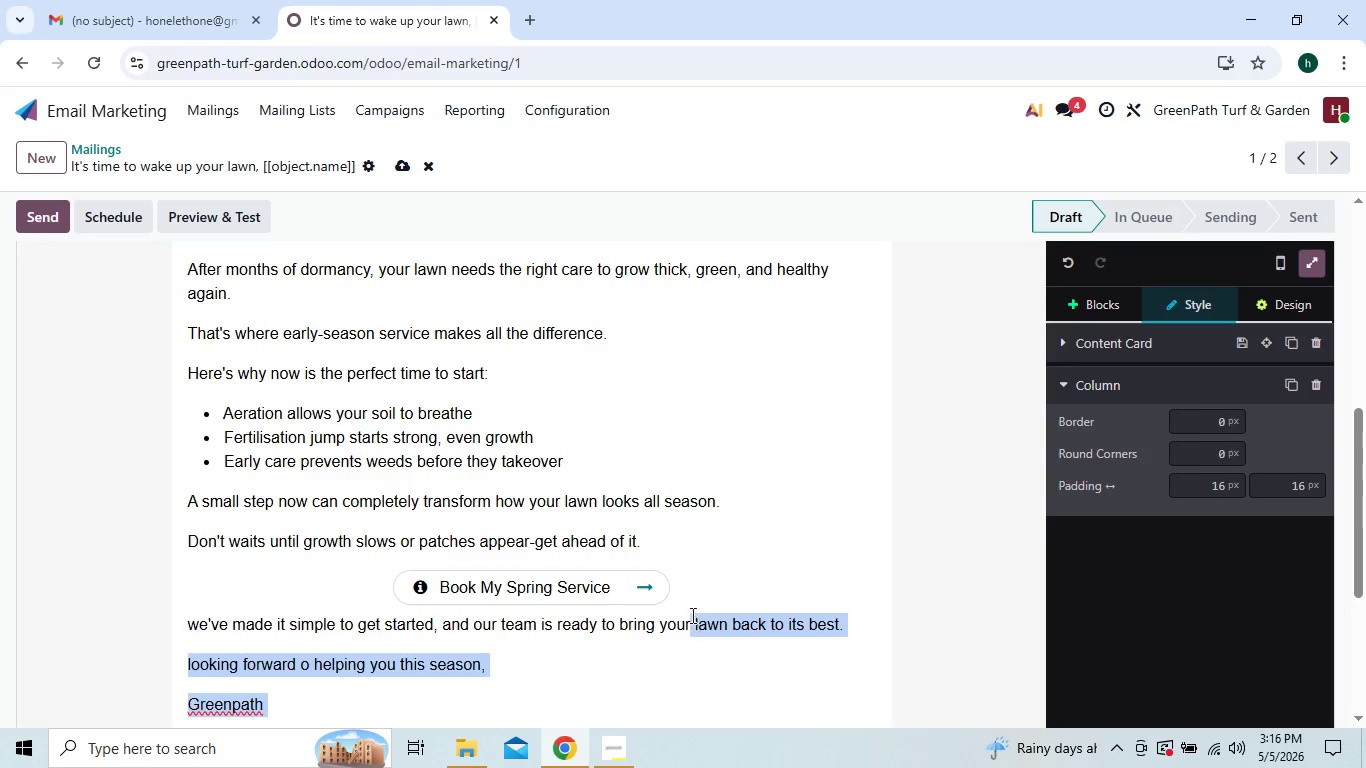 
key(Shift+T)
 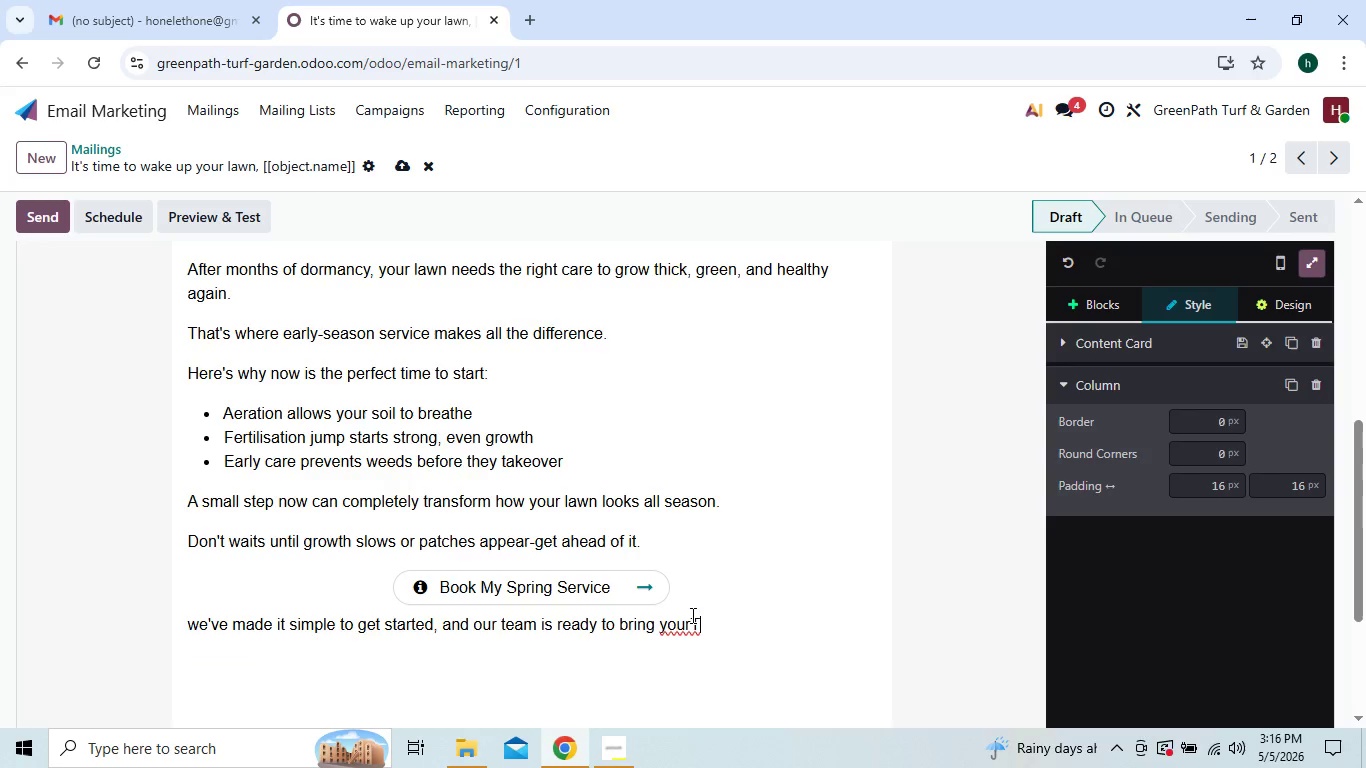 
key(Control+Z)
 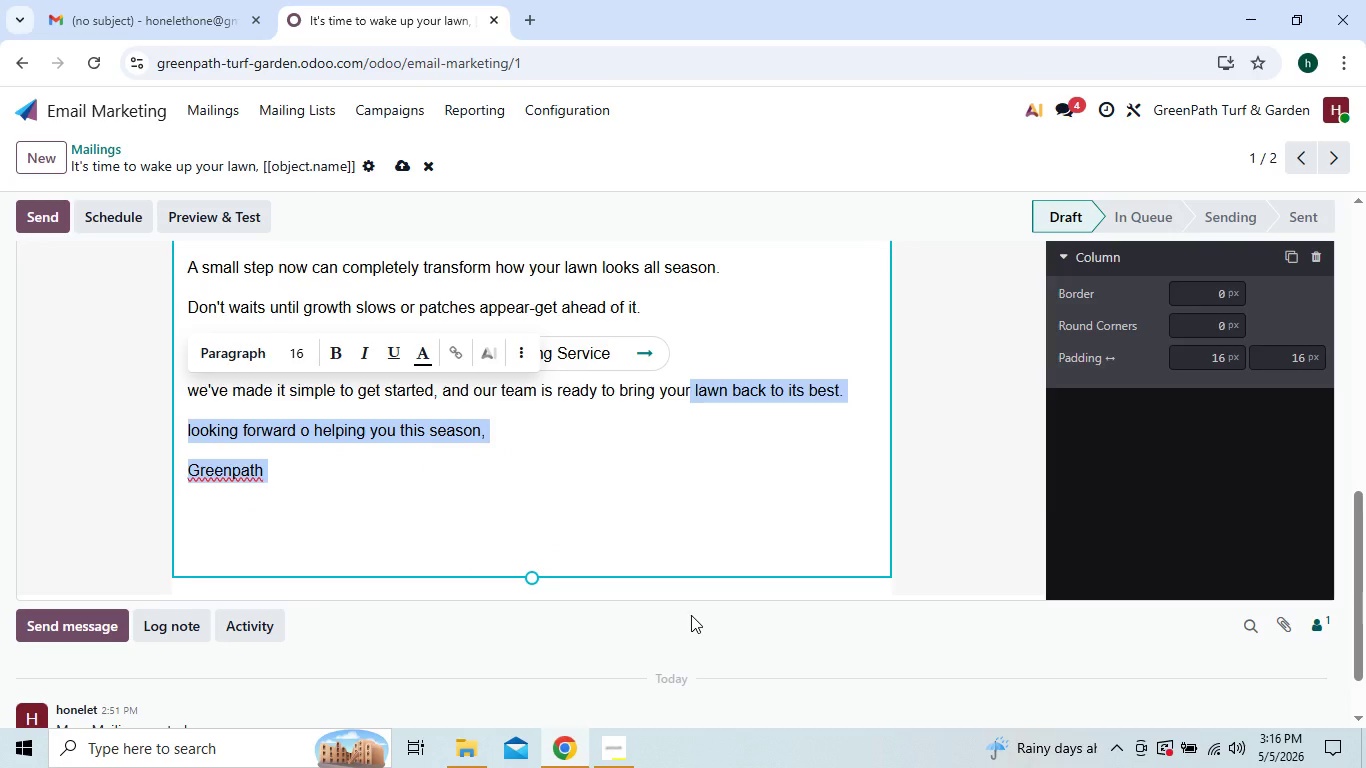 
left_click([691, 615])
 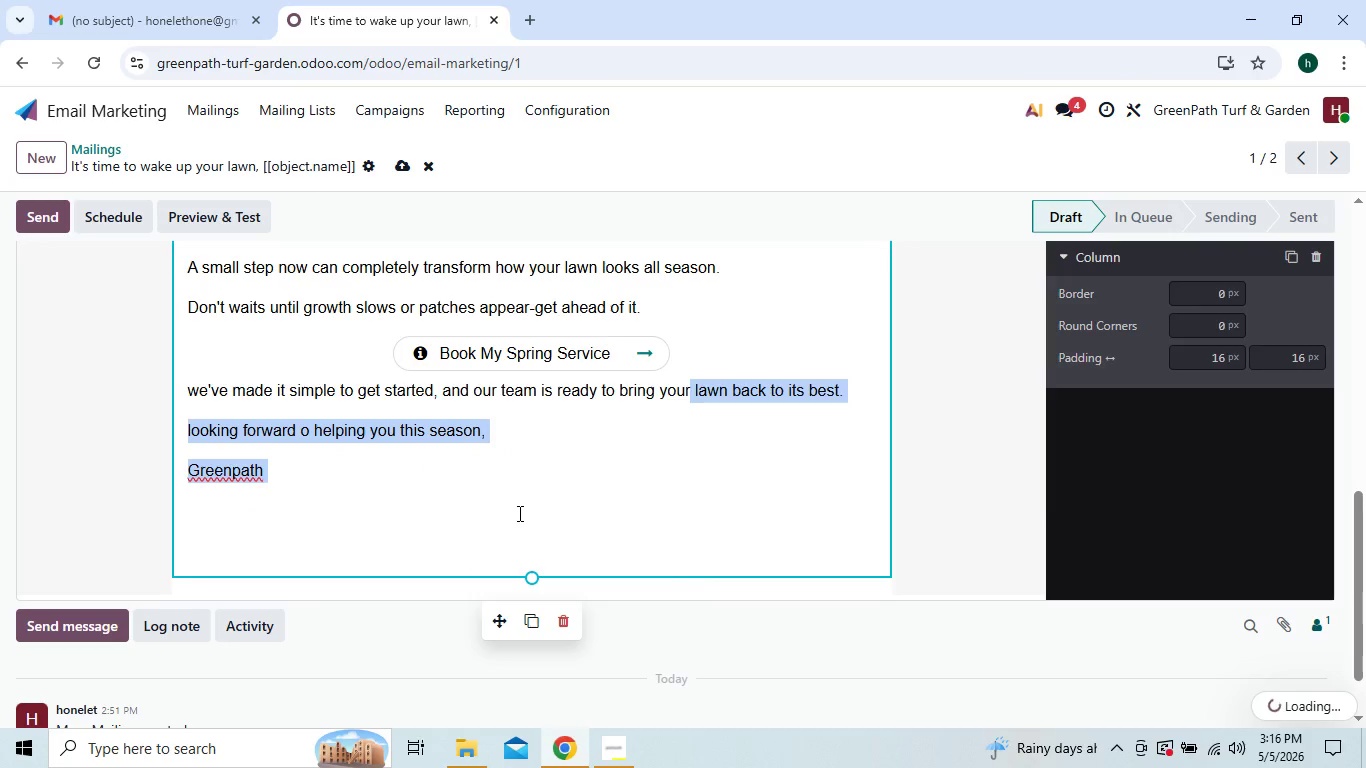 
left_click([381, 533])
 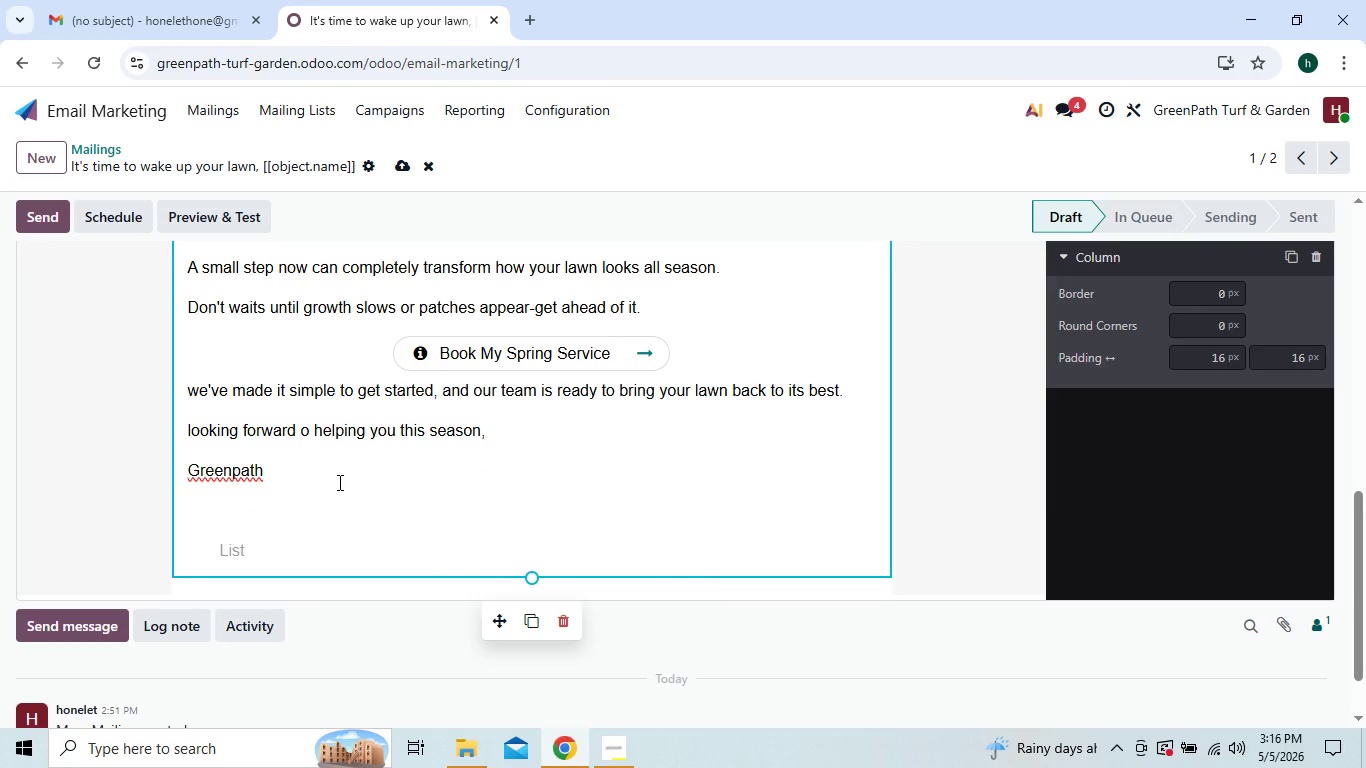 
left_click([338, 482])
 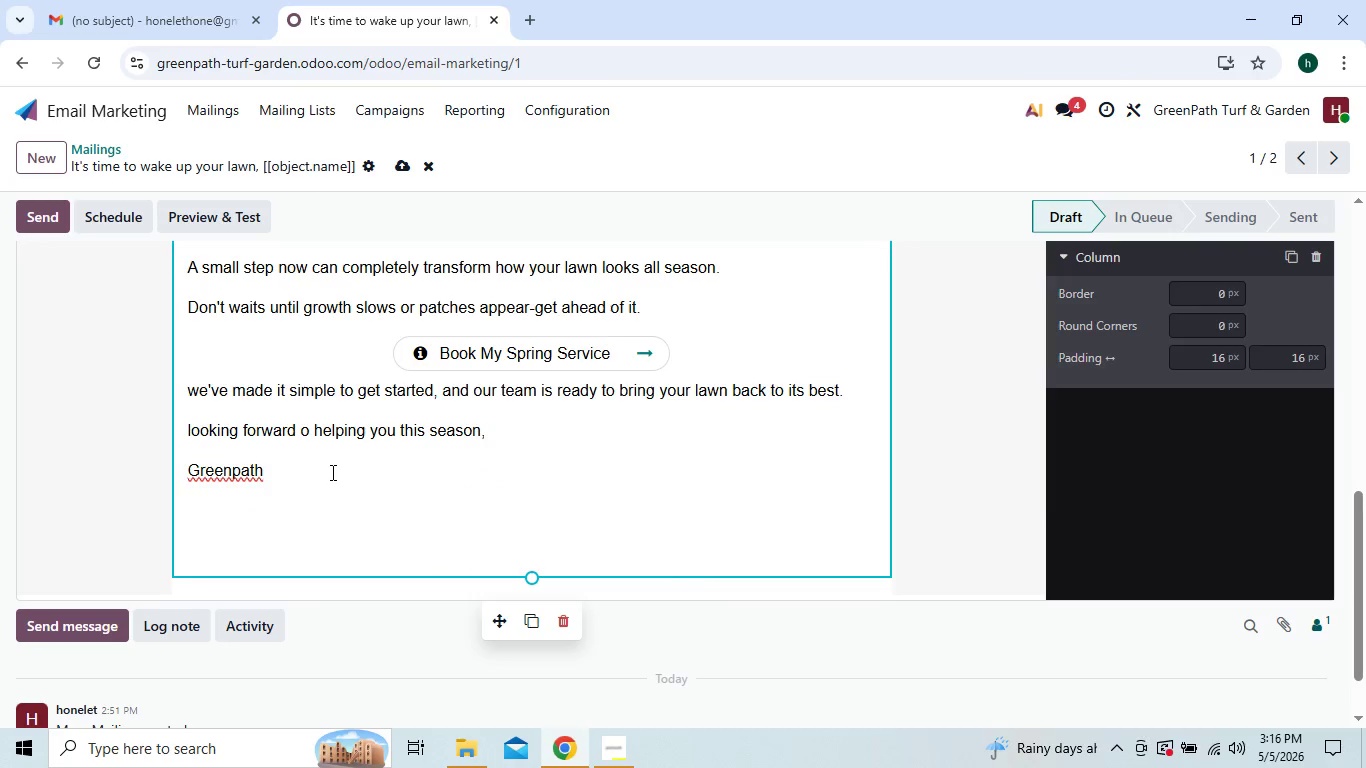 
wait(9.41)
 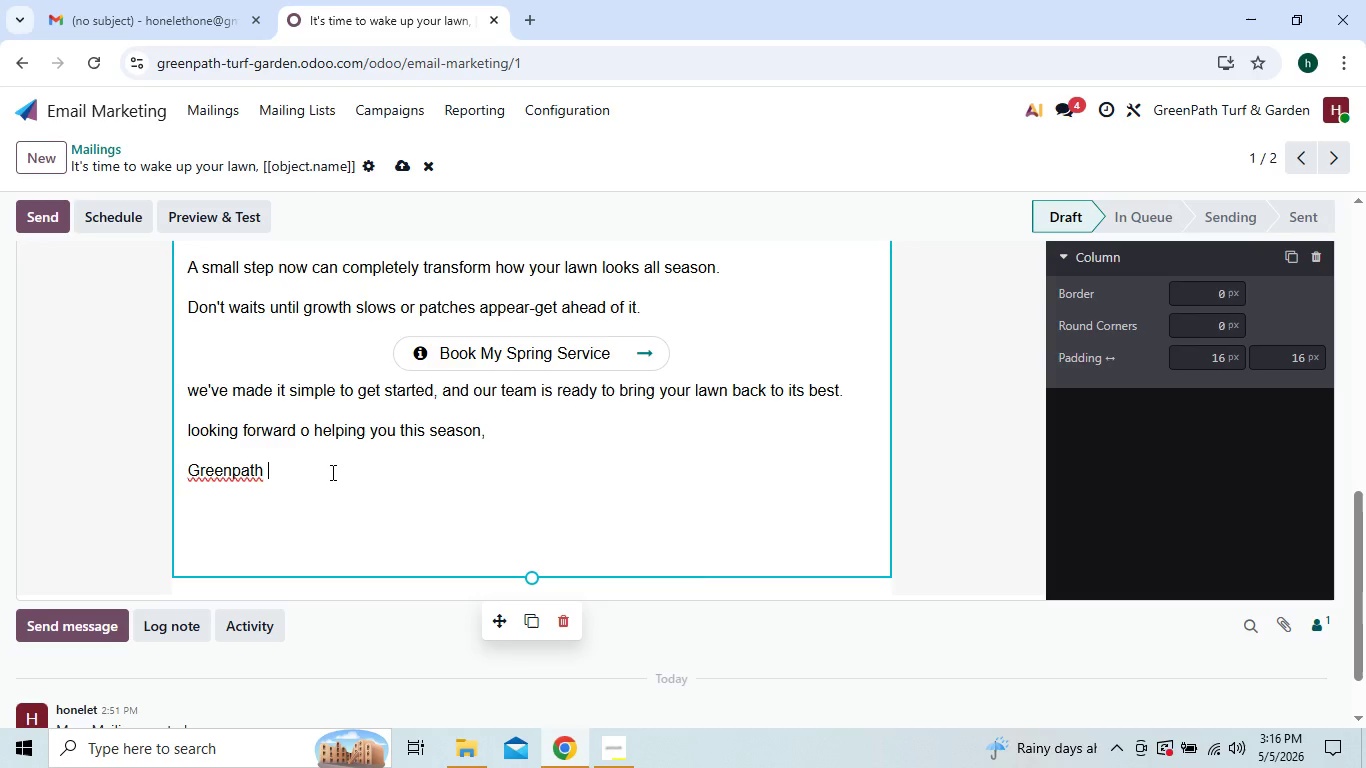 
type(Turf)
 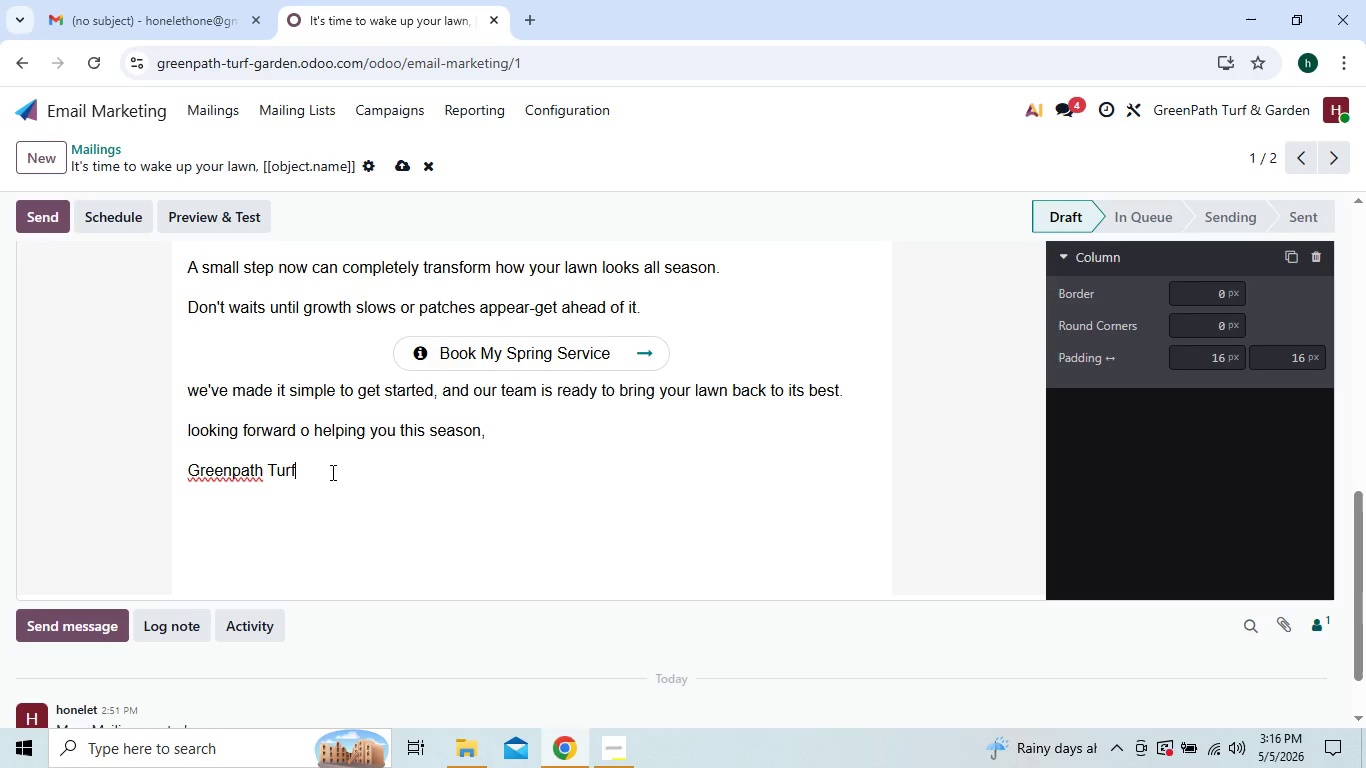 
key(Space)
 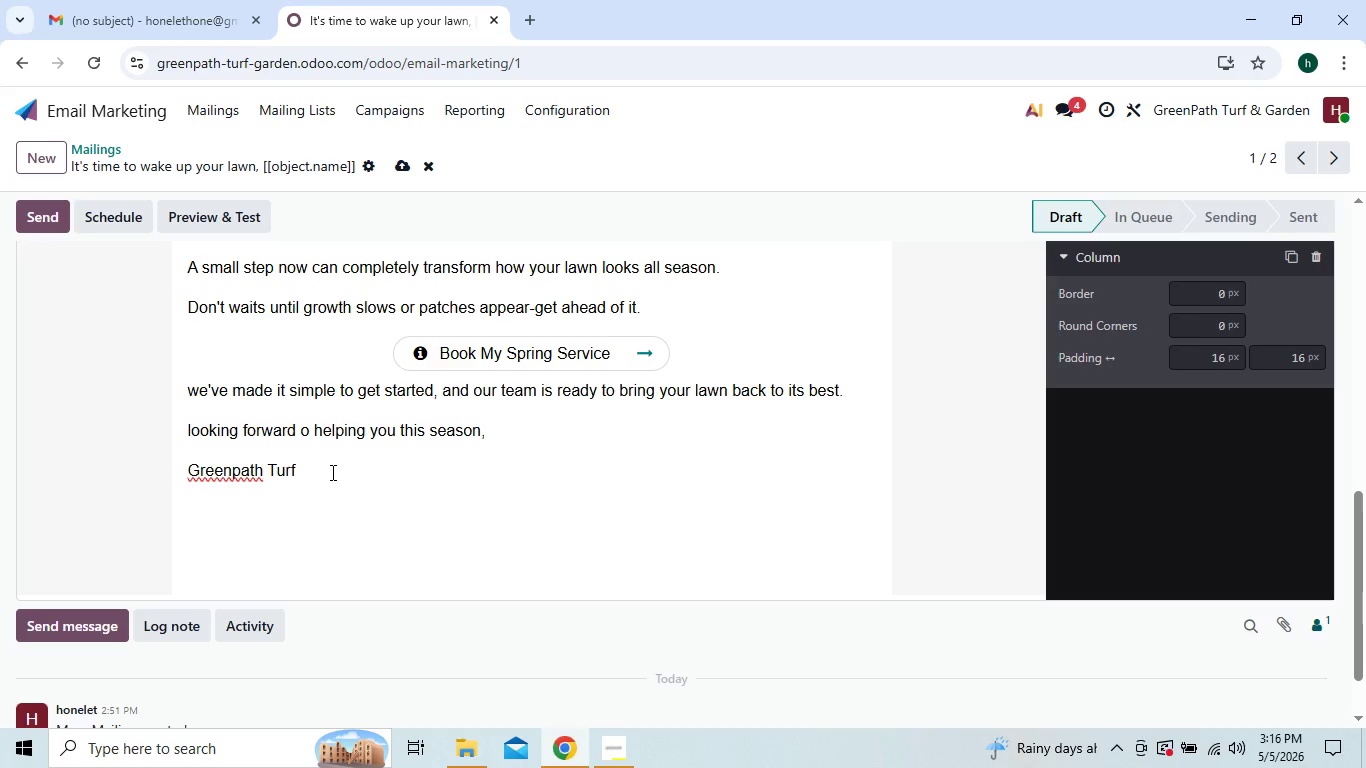 
key(Shift+7)
 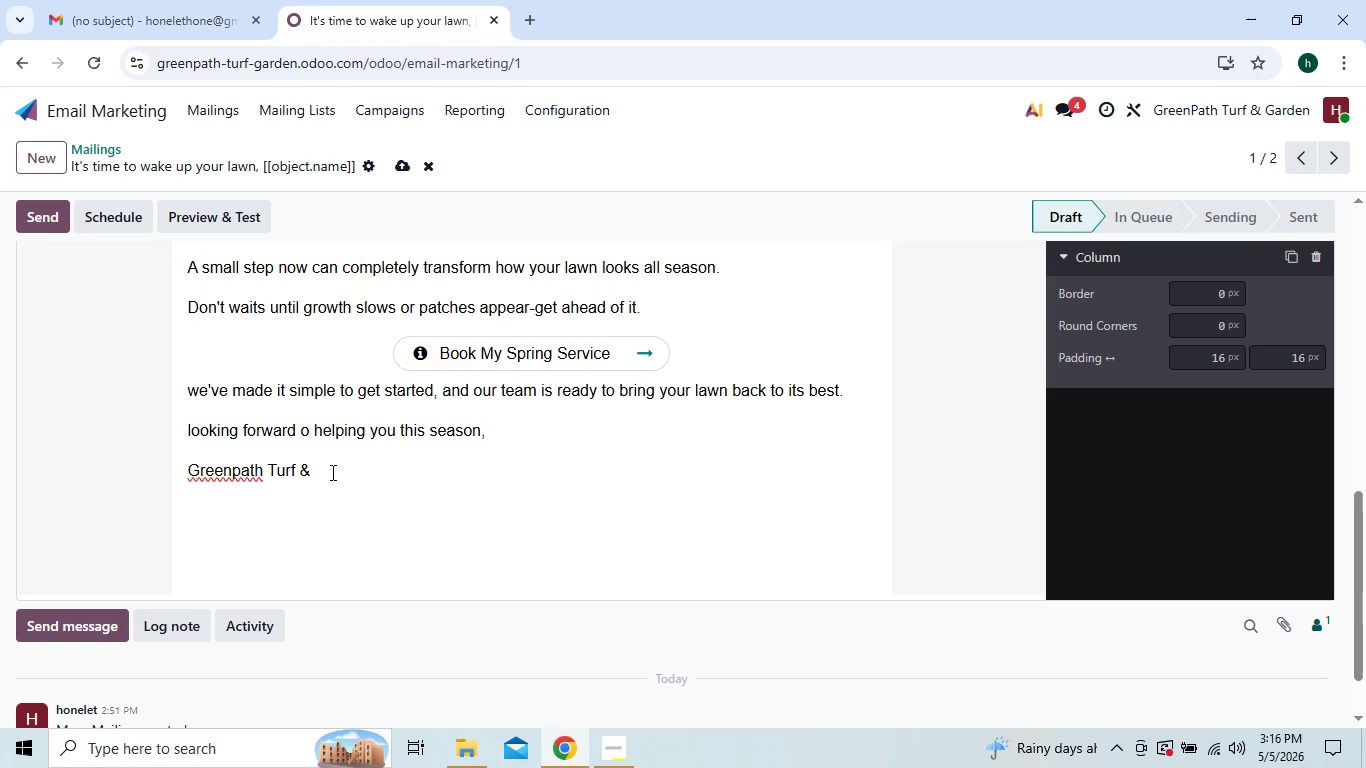 
key(Space)
 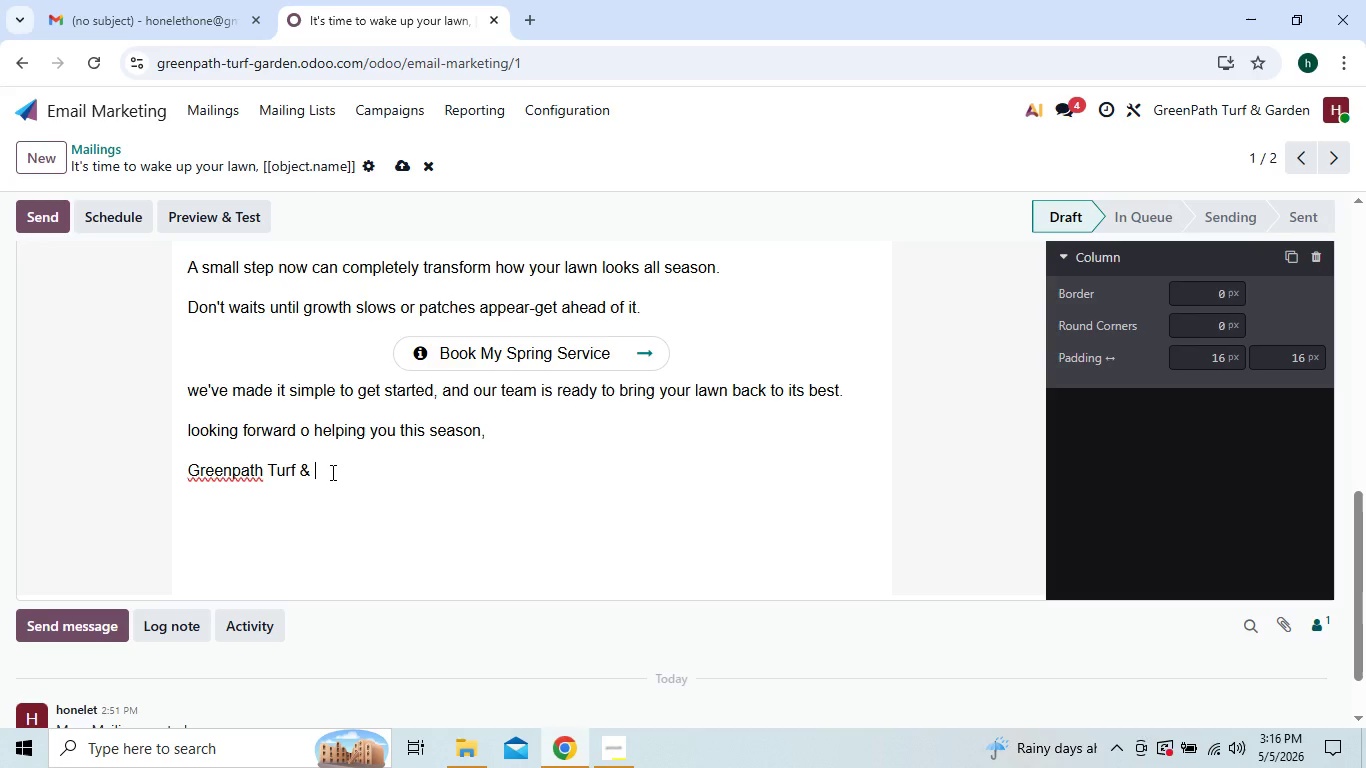 
type(Garden)
 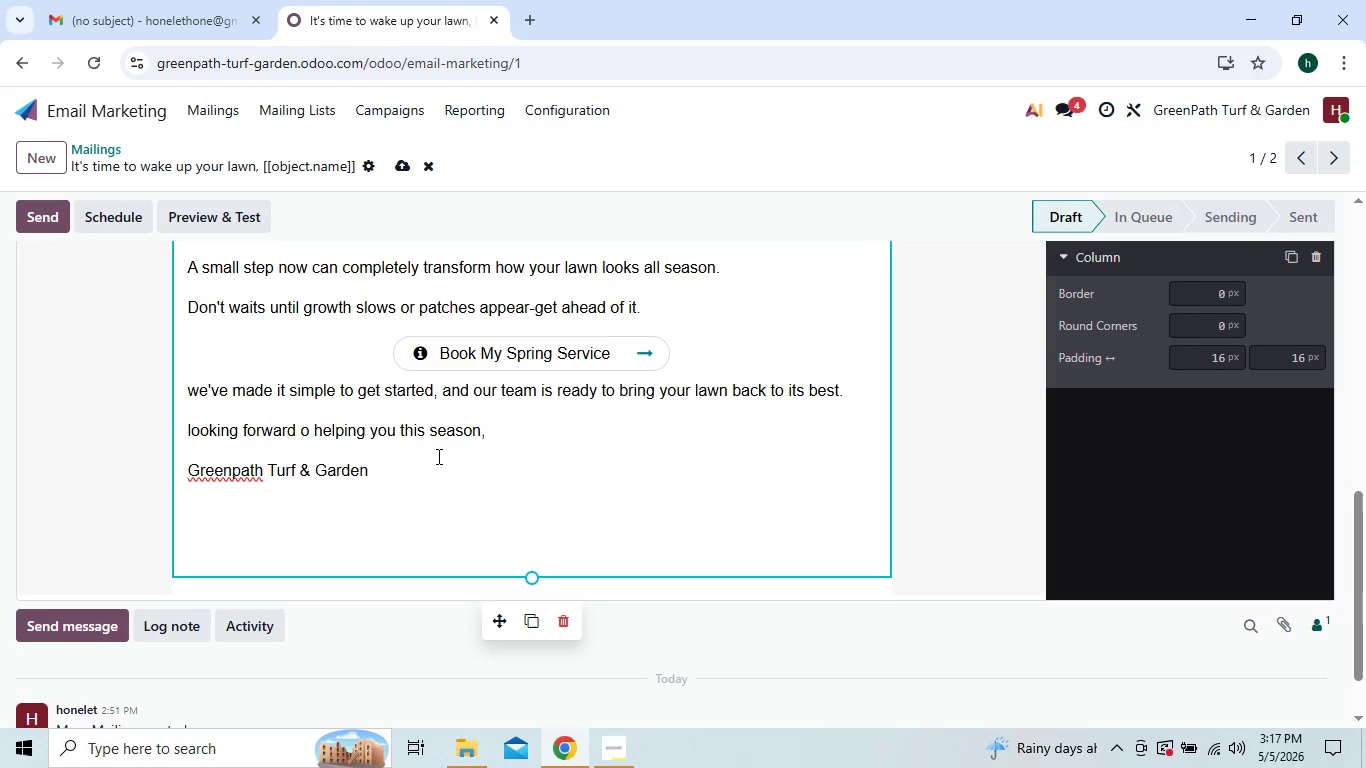 
left_click([454, 507])
 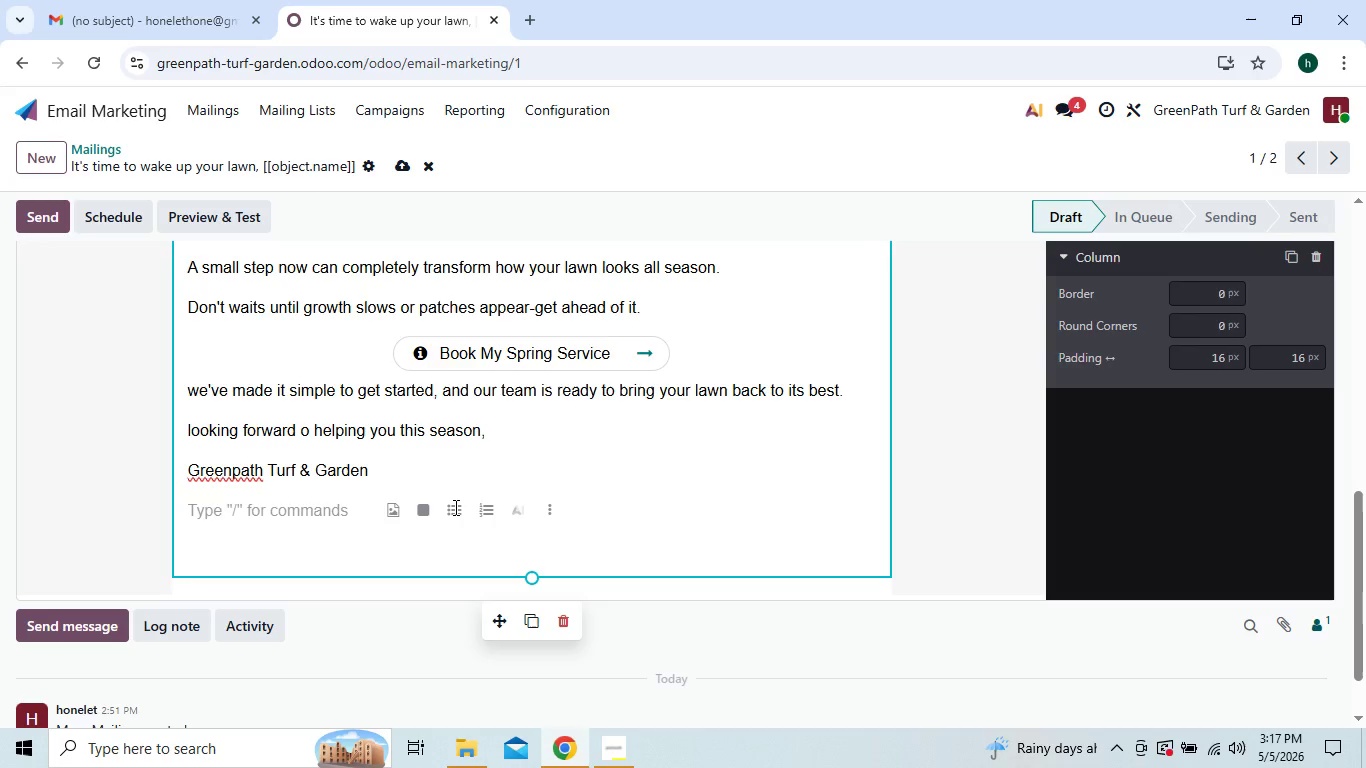 
key(Backspace)
 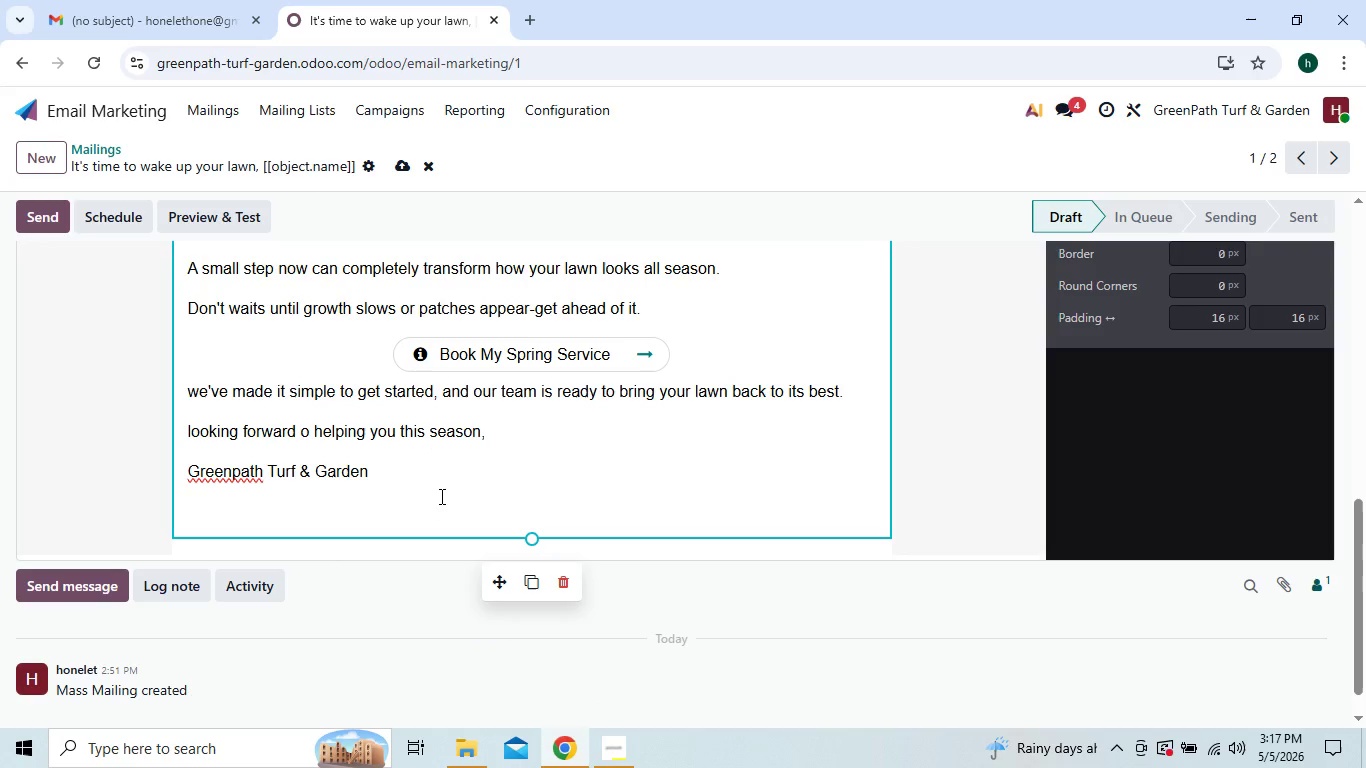 
left_click([440, 496])
 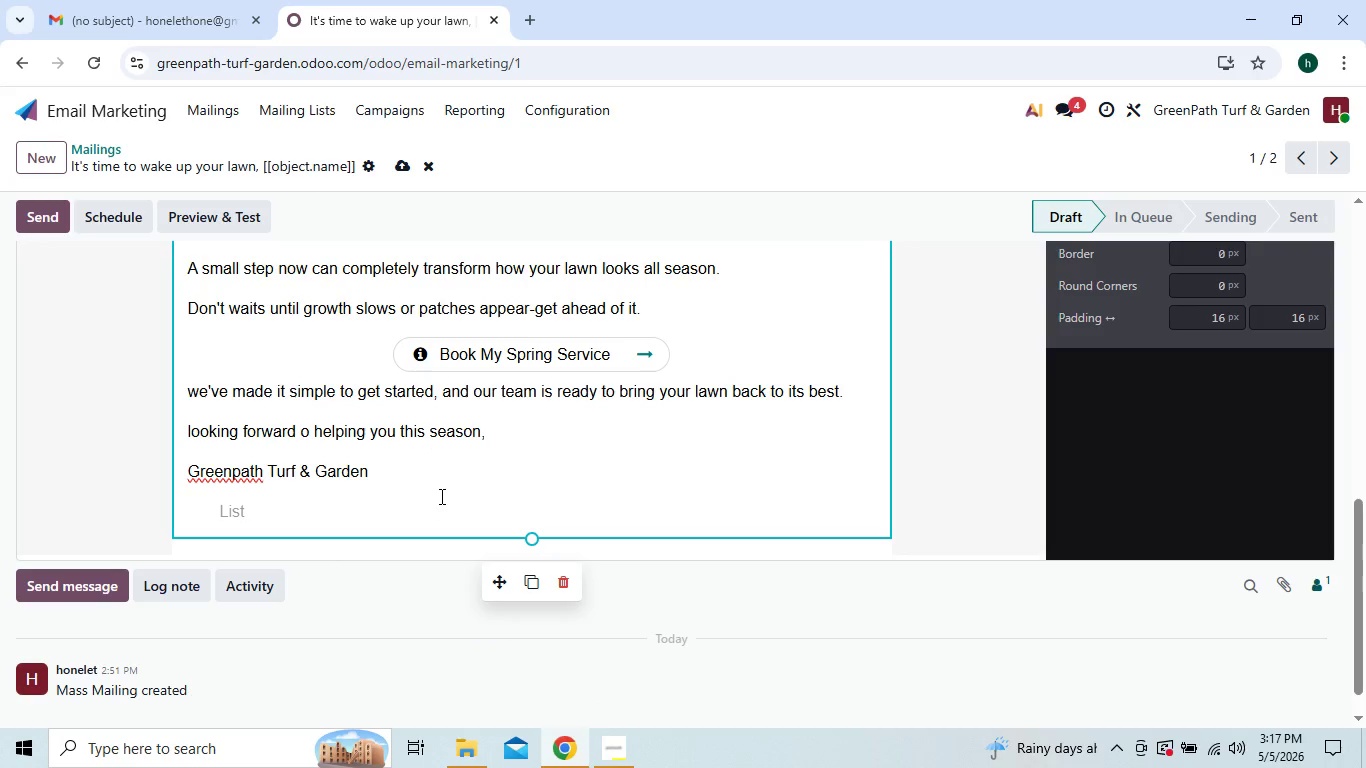 
key(Backspace)
 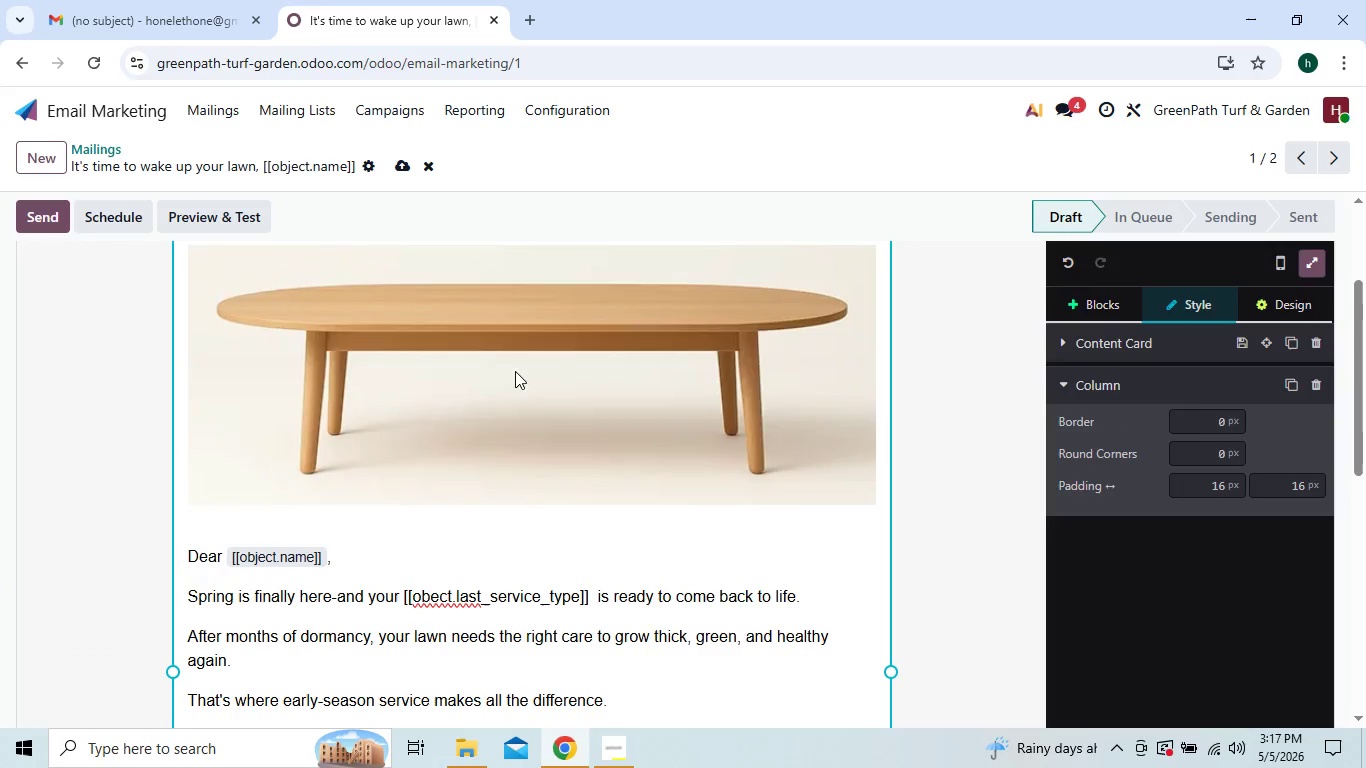 
wait(18.69)
 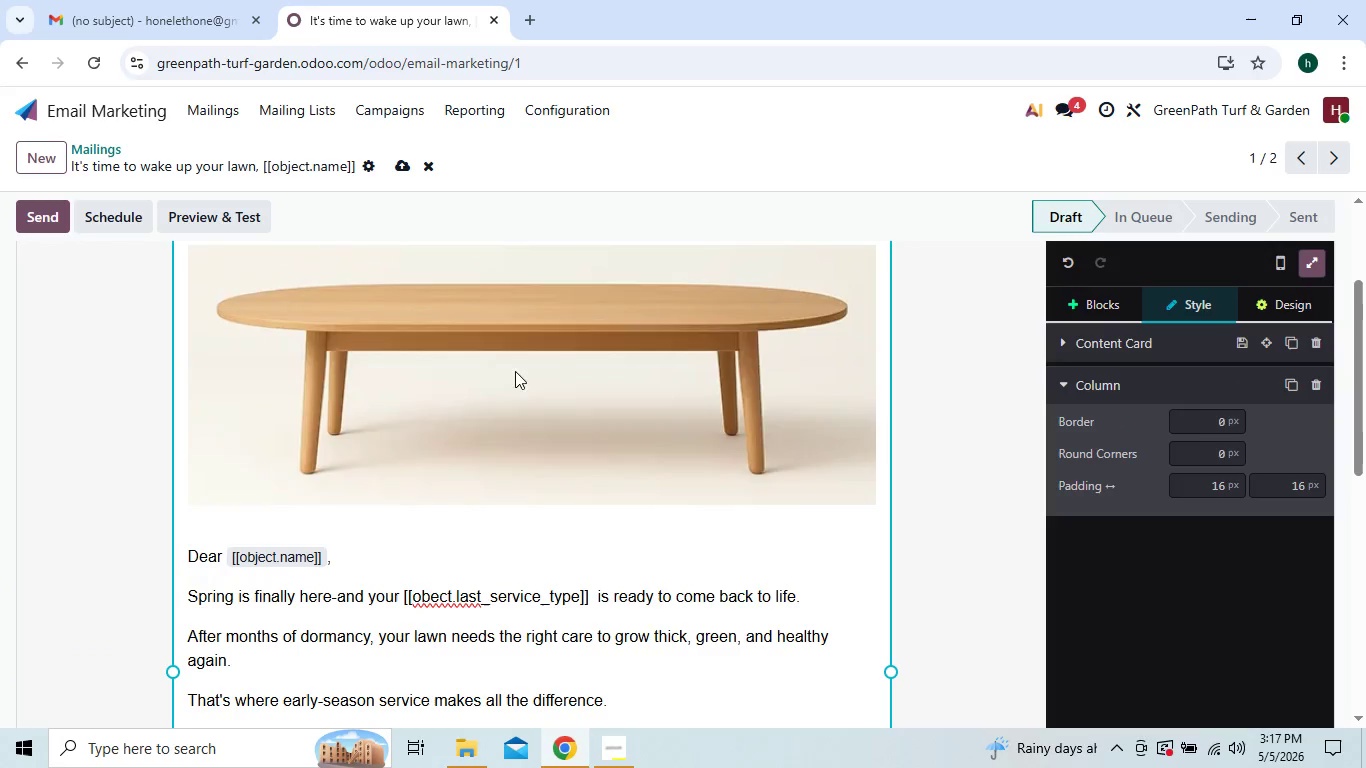 
left_click([399, 171])
 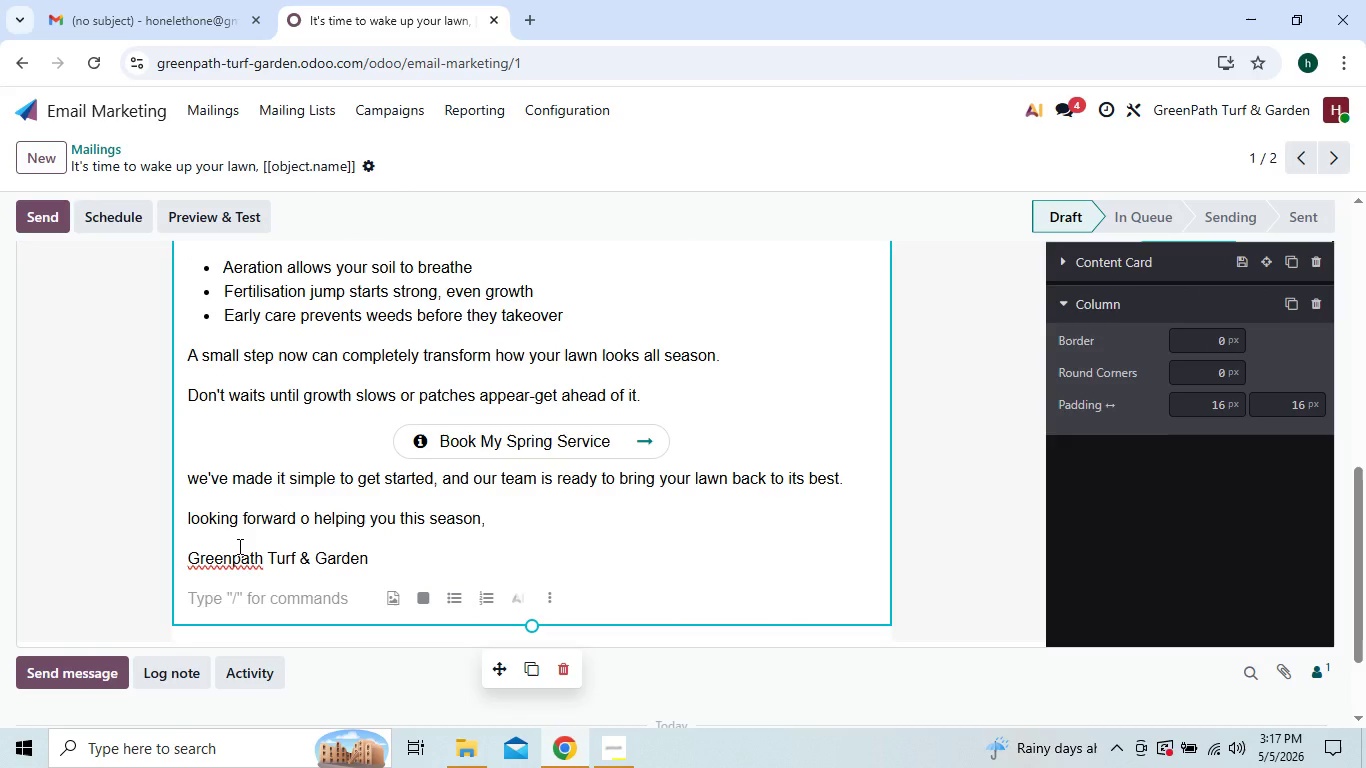 
wait(12.81)
 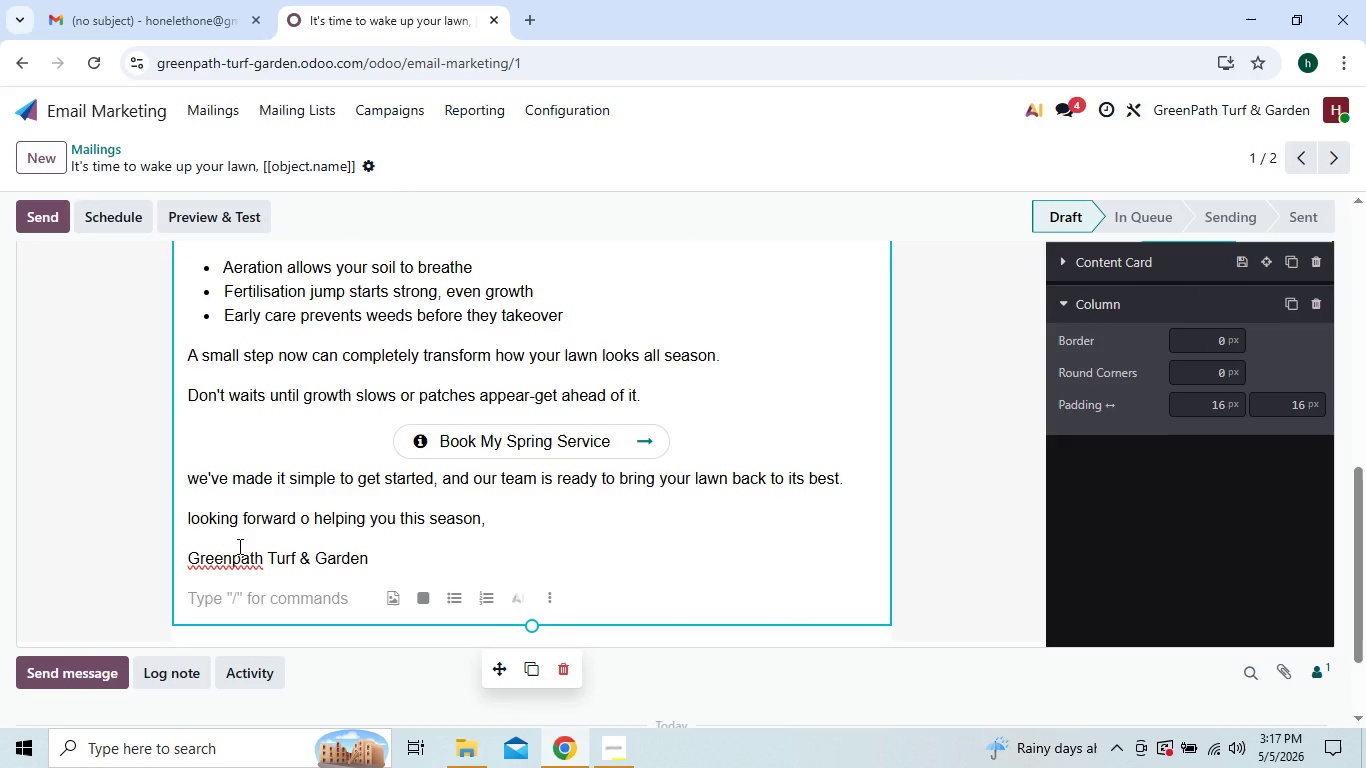 
left_click([240, 563])
 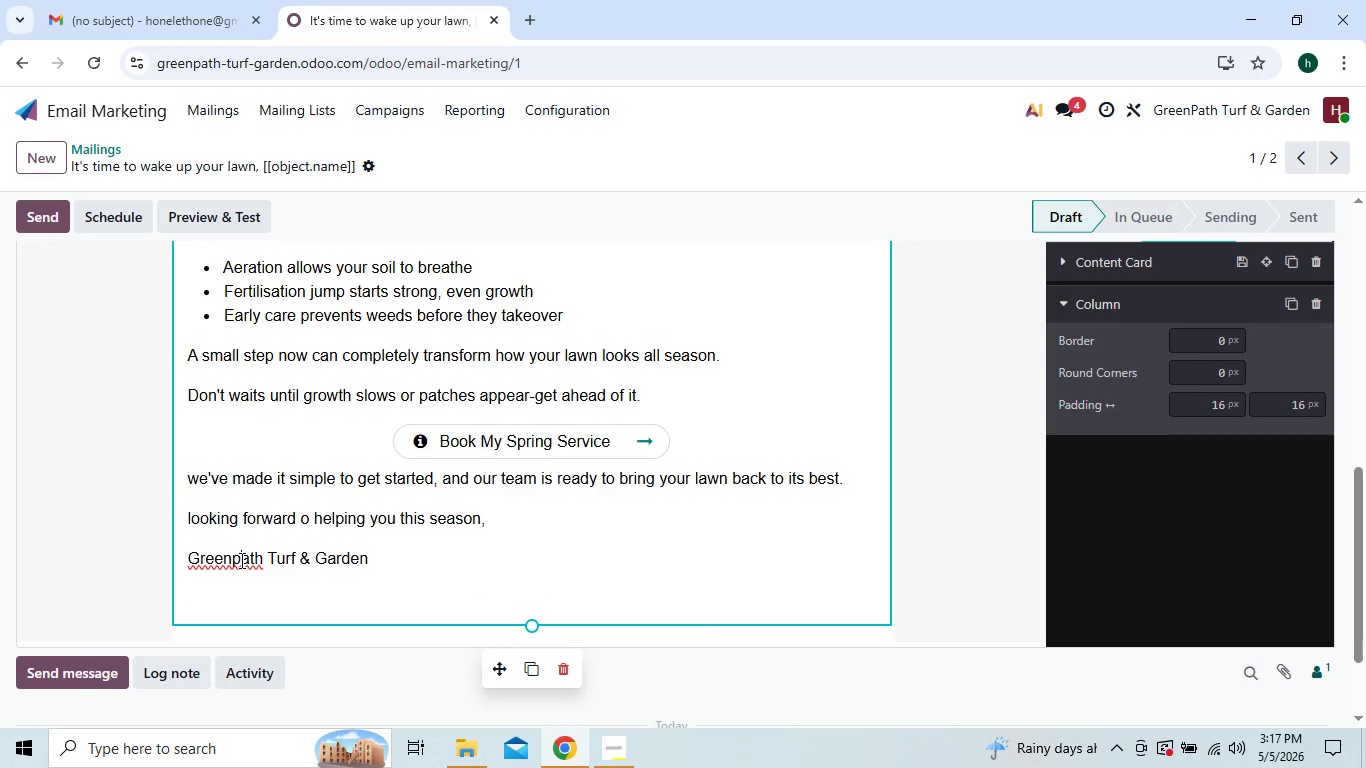 
left_click([240, 560])
 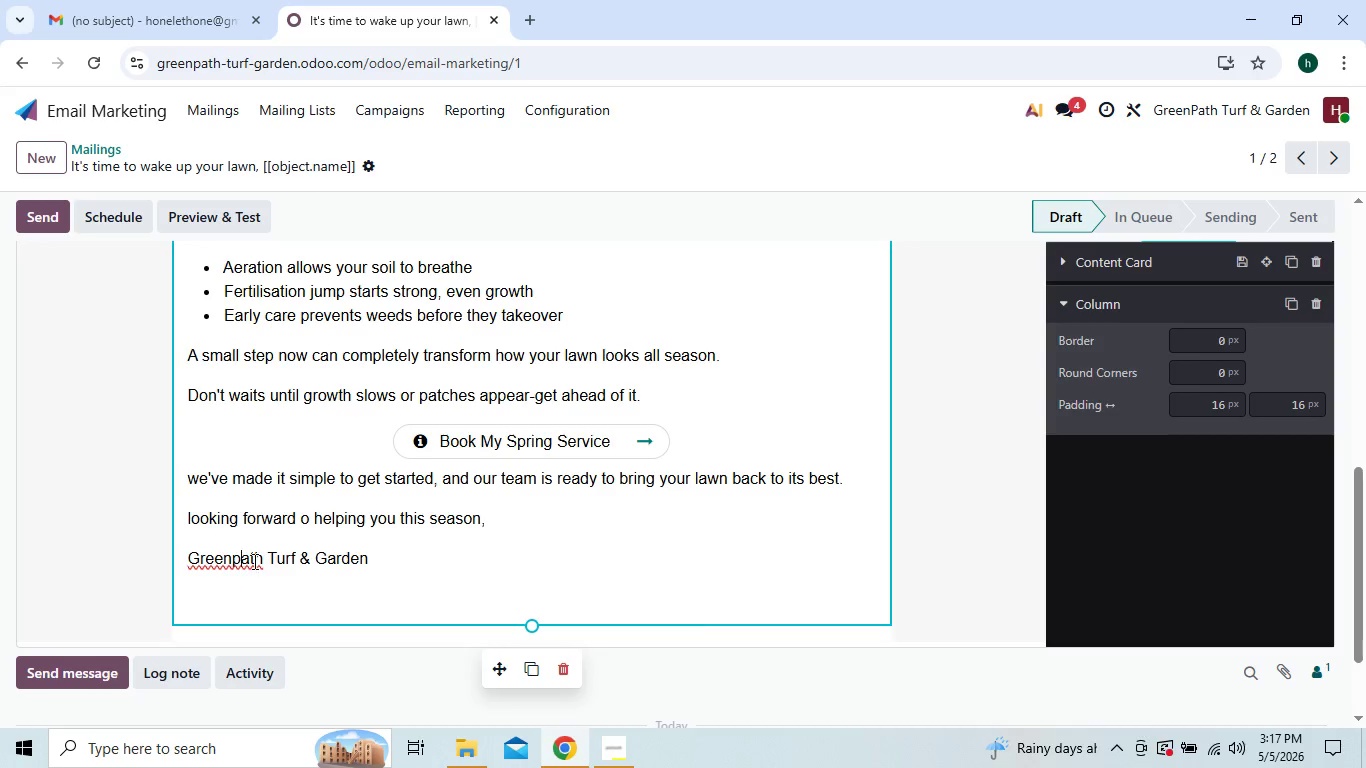 
left_click([253, 560])
 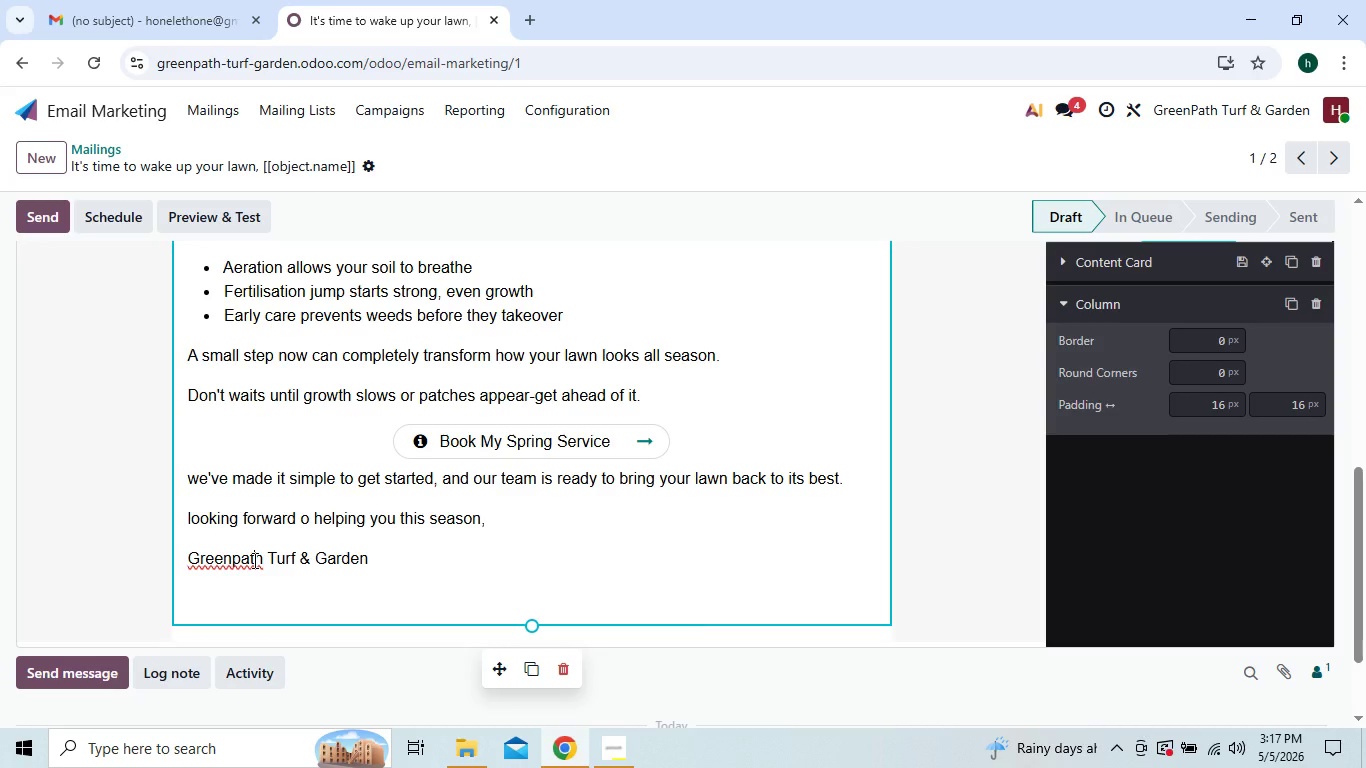 
left_click([253, 560])
 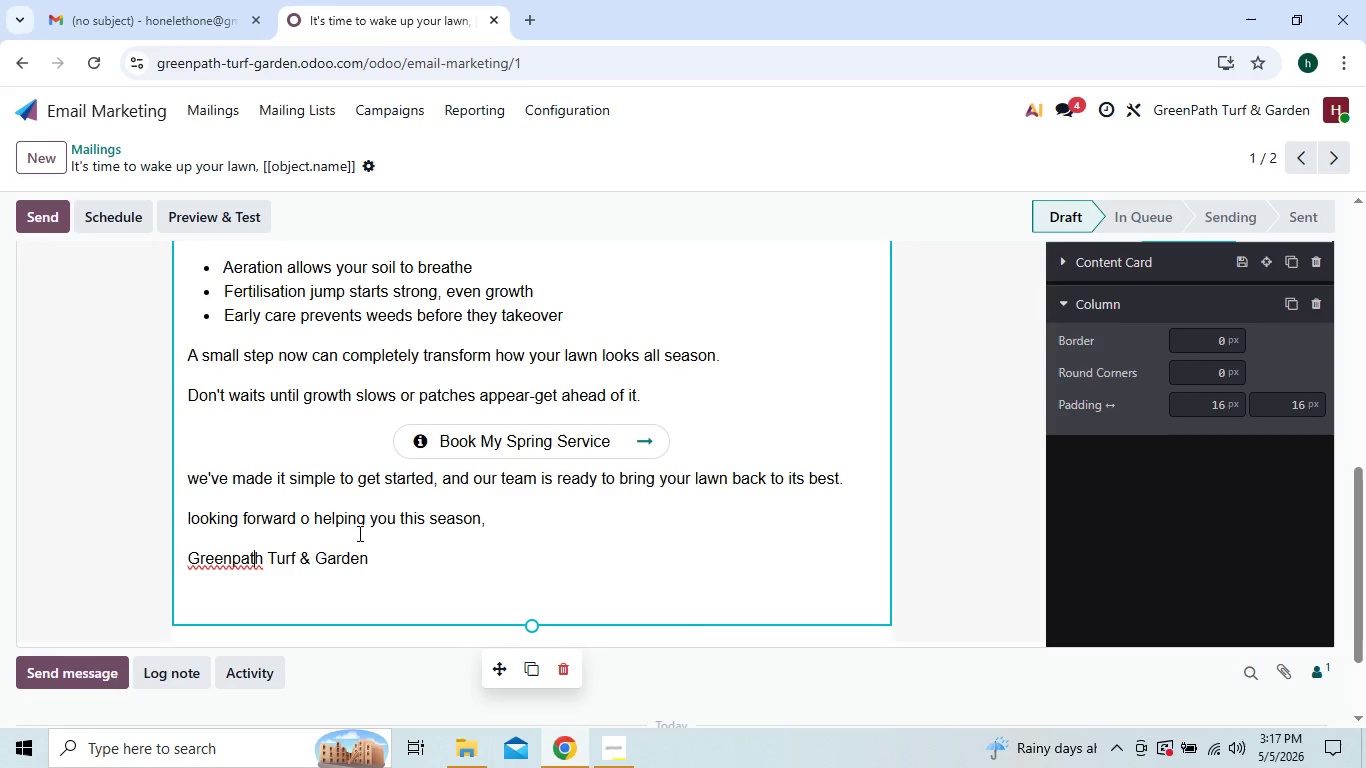 
left_click([397, 513])
 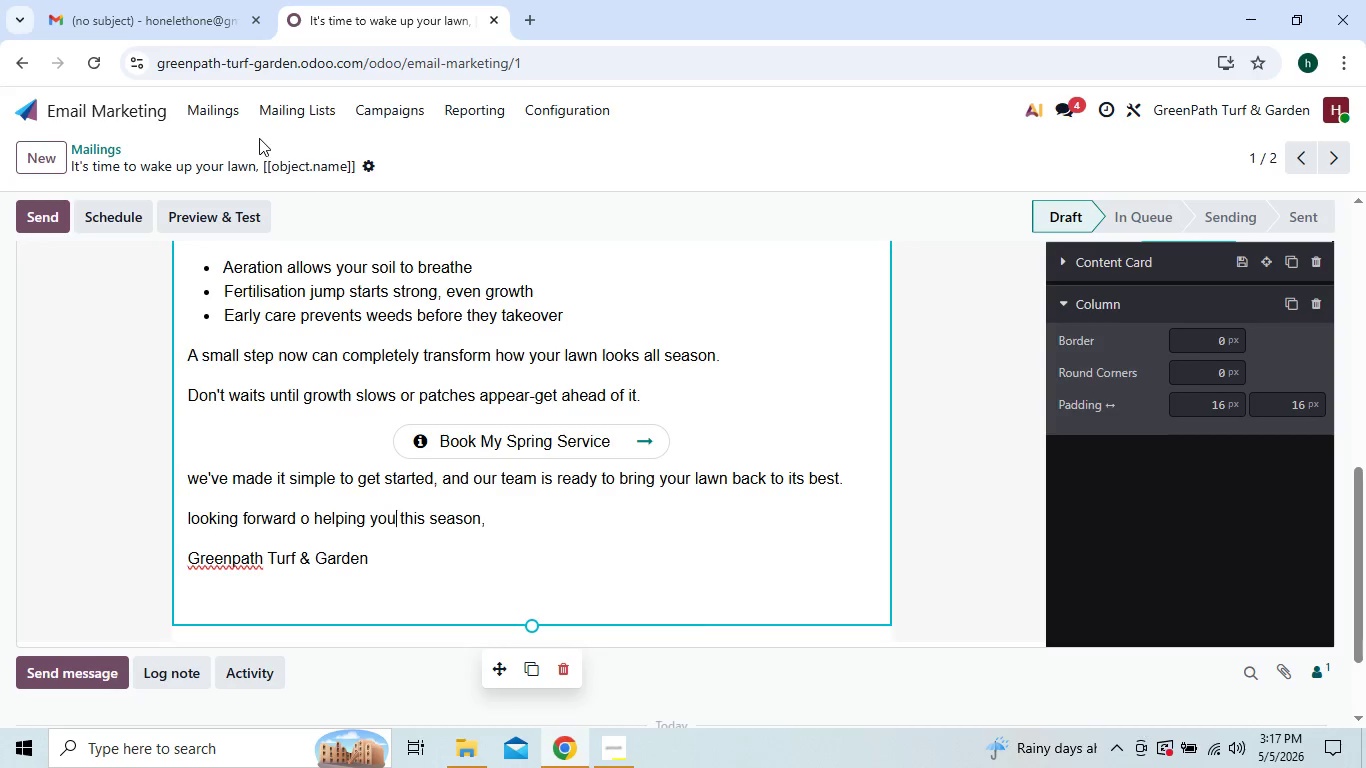 
left_click([222, 106])
 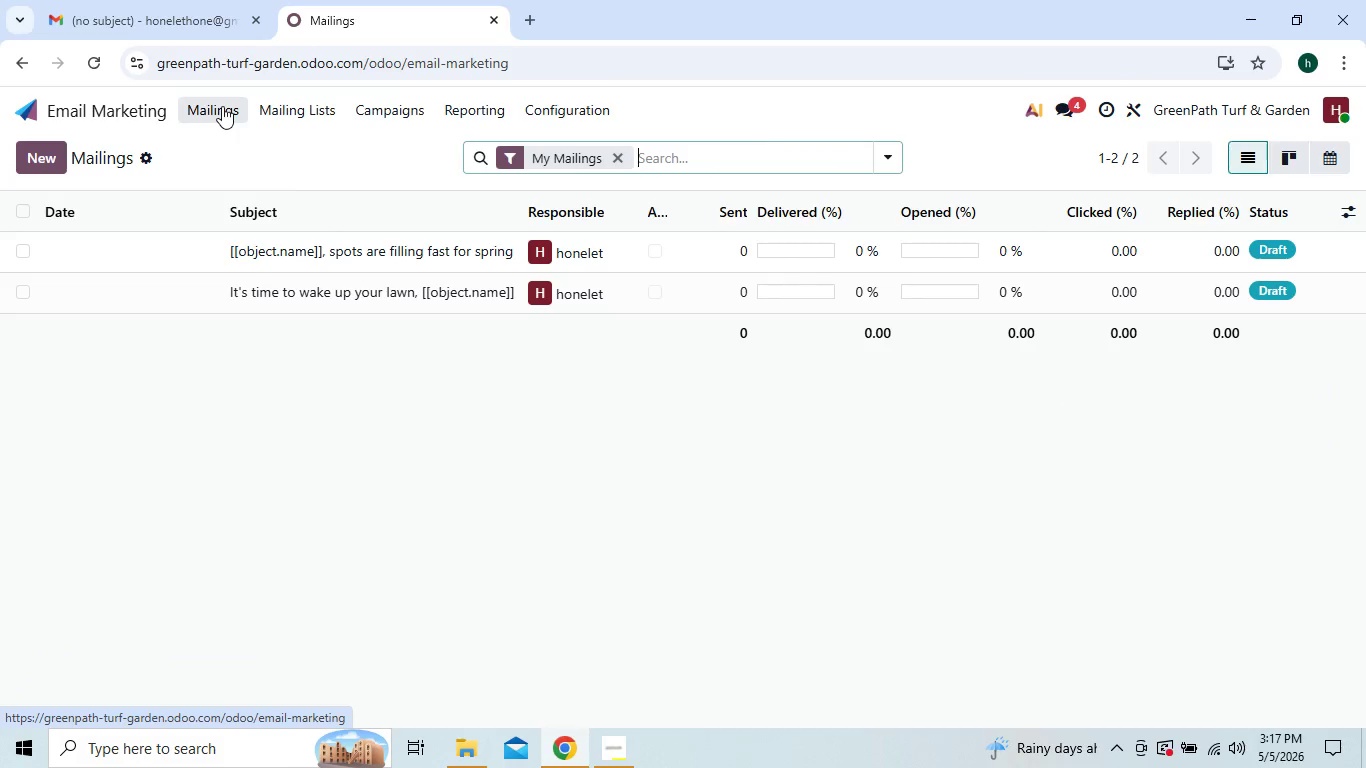 
wait(6.02)
 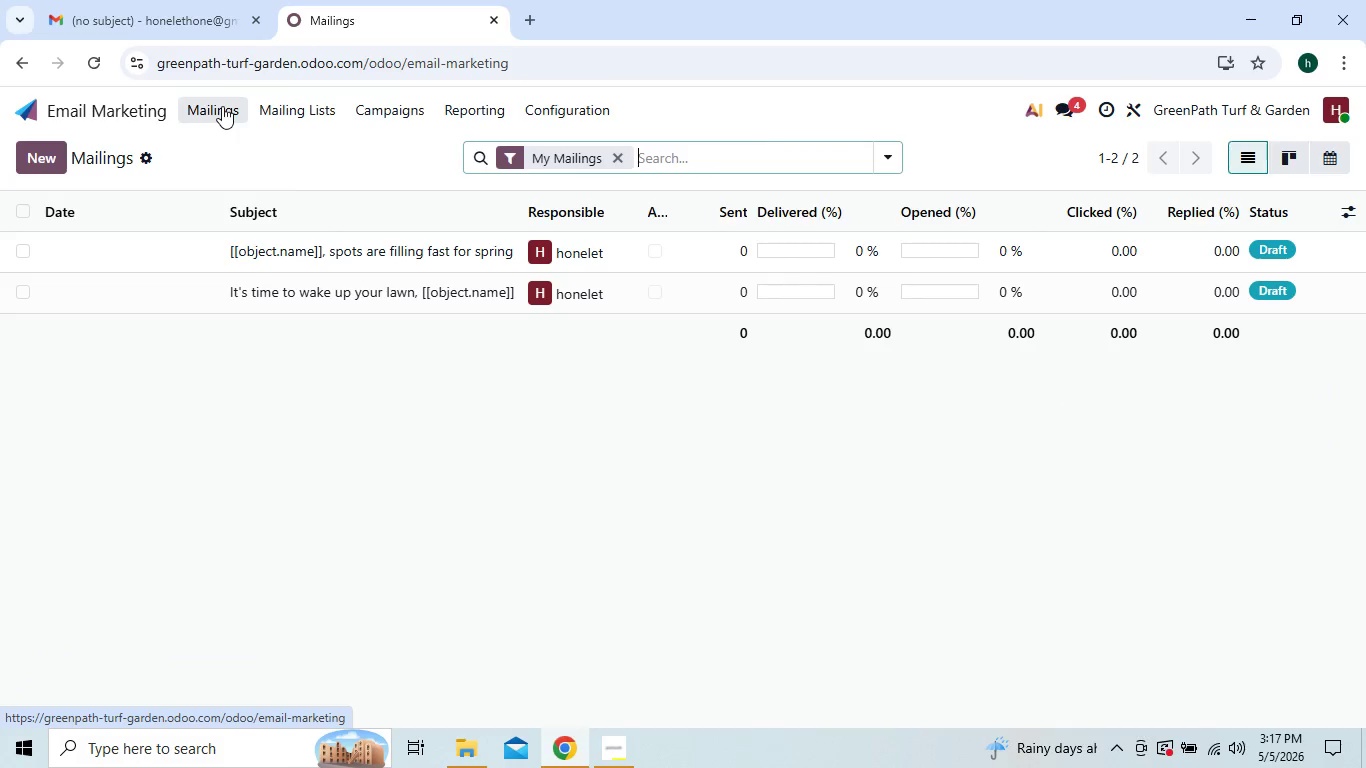 
left_click([330, 249])
 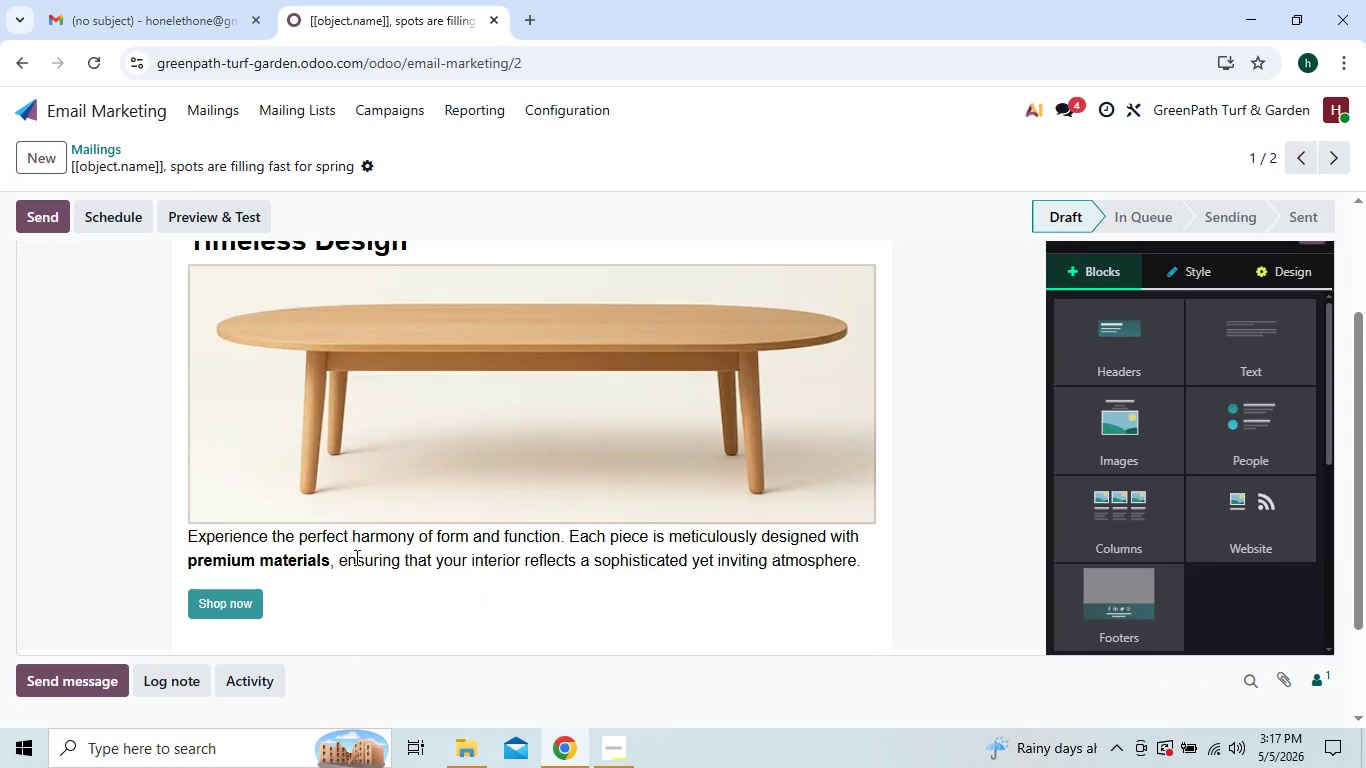 
left_click([341, 593])
 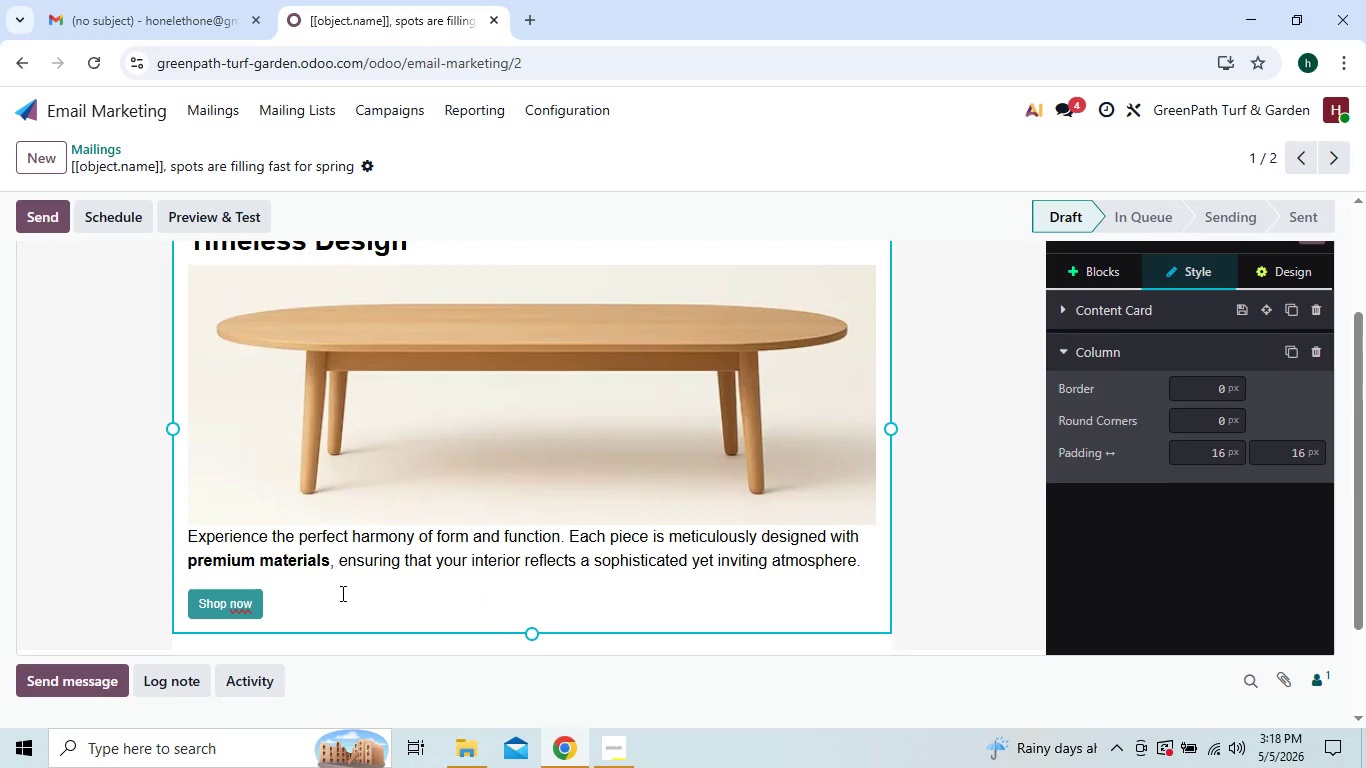 
hold_key(key=Backspace, duration=1.09)
 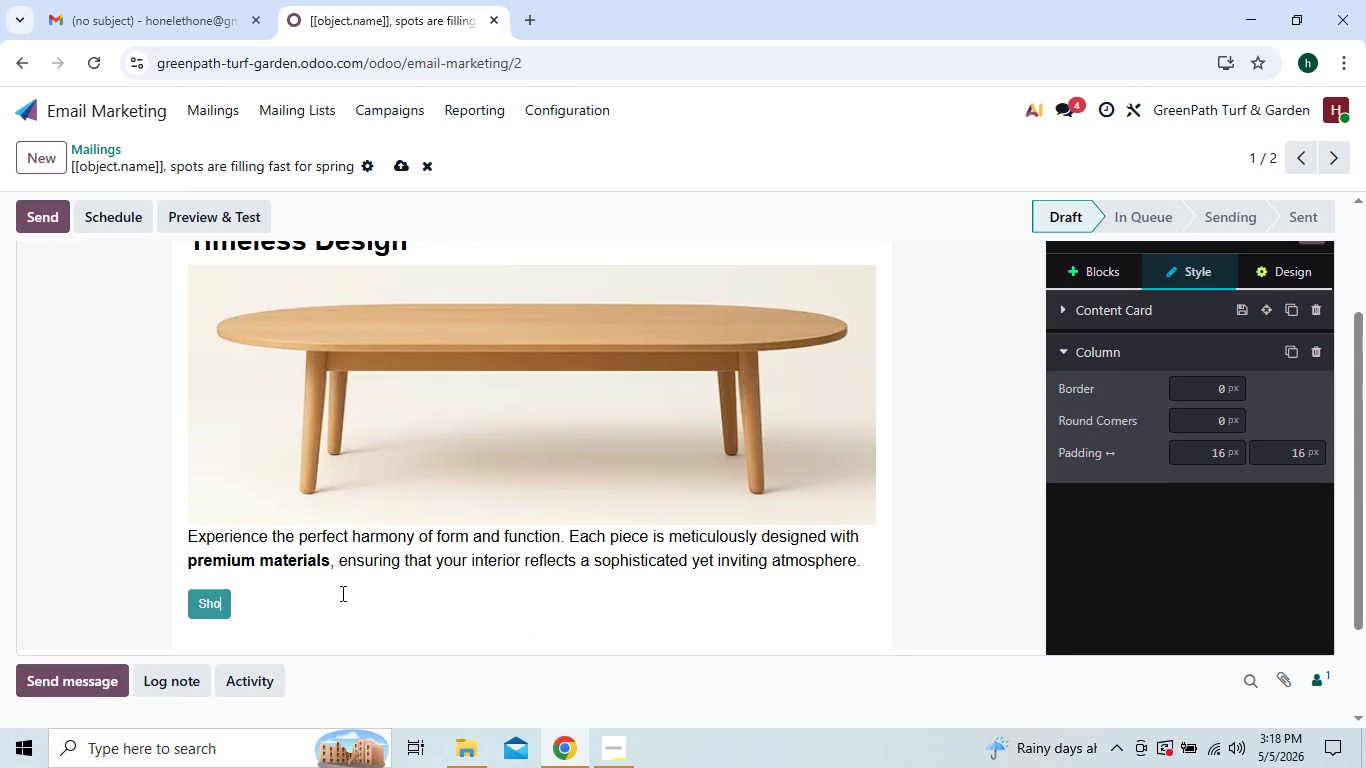 
key(Backspace)
 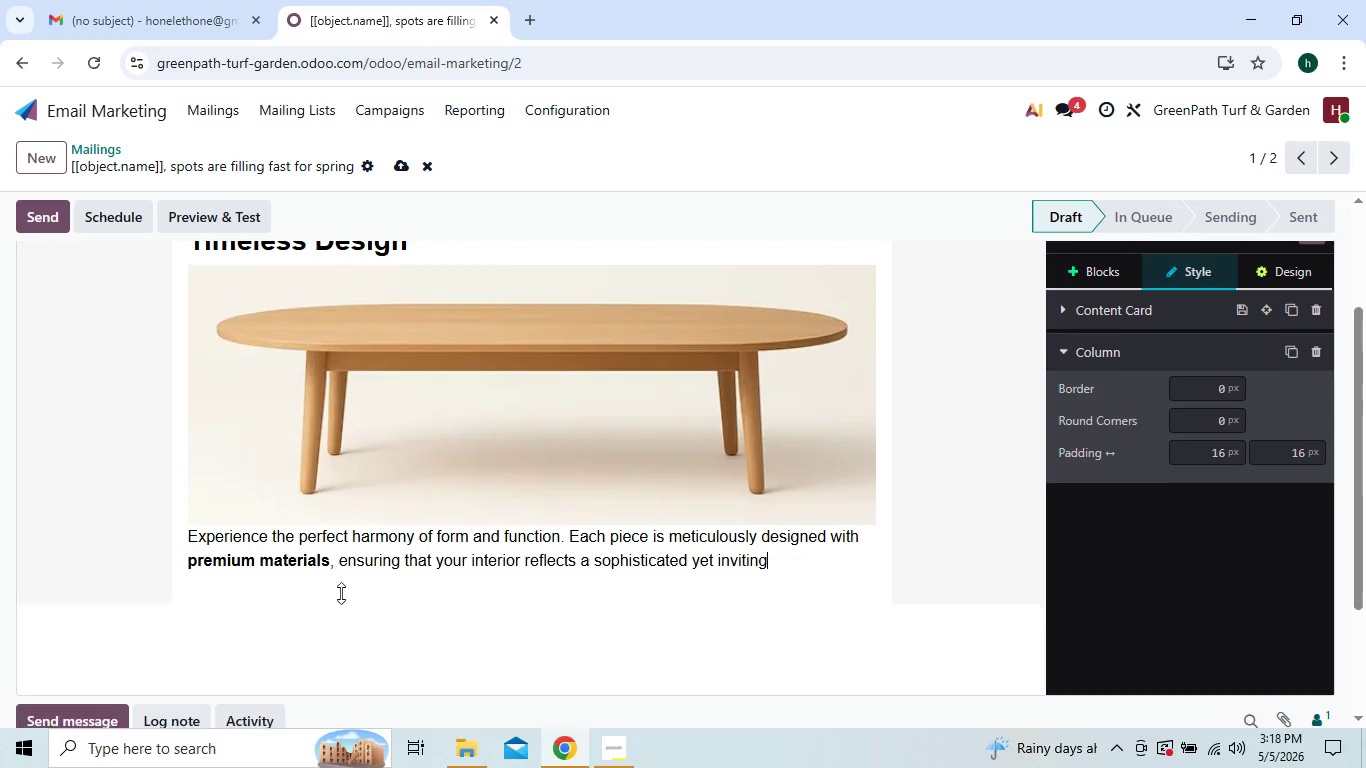 
key(Backspace)
 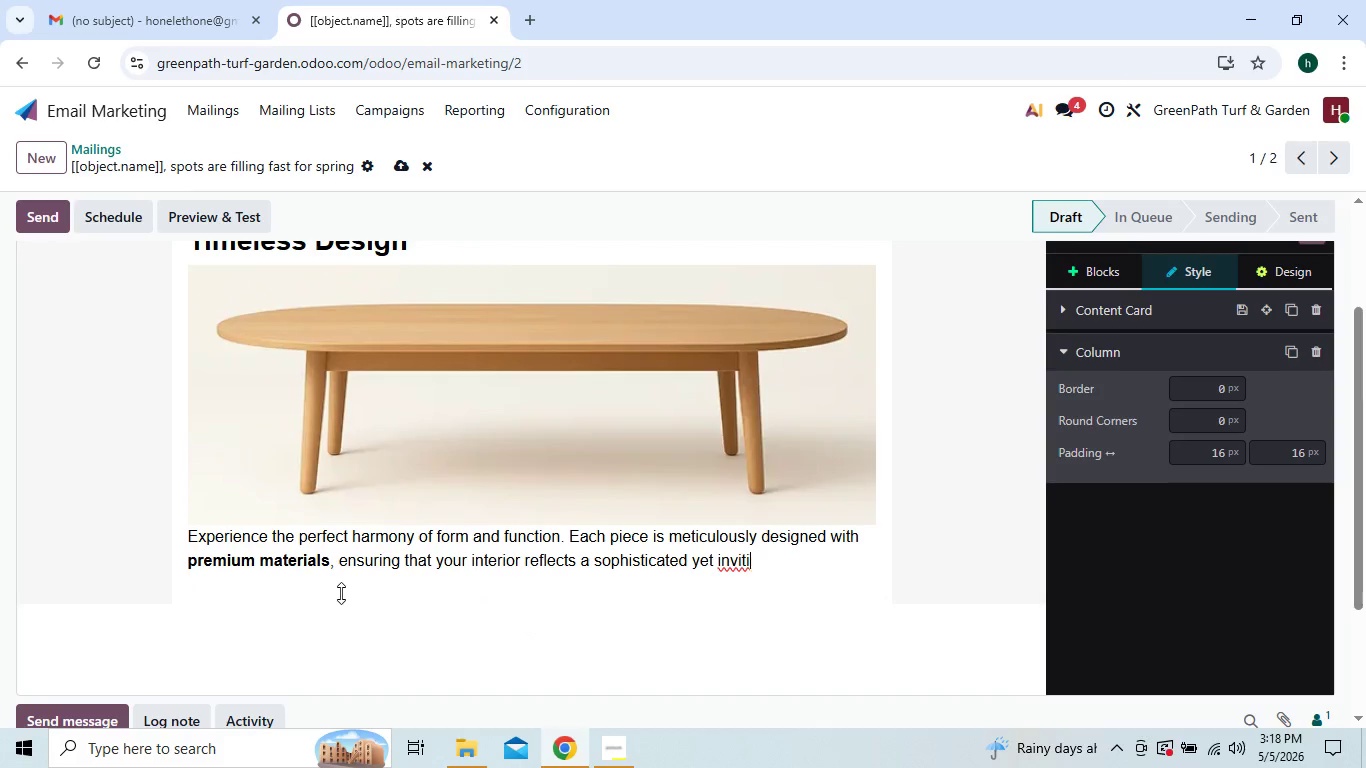 
key(Backspace)
 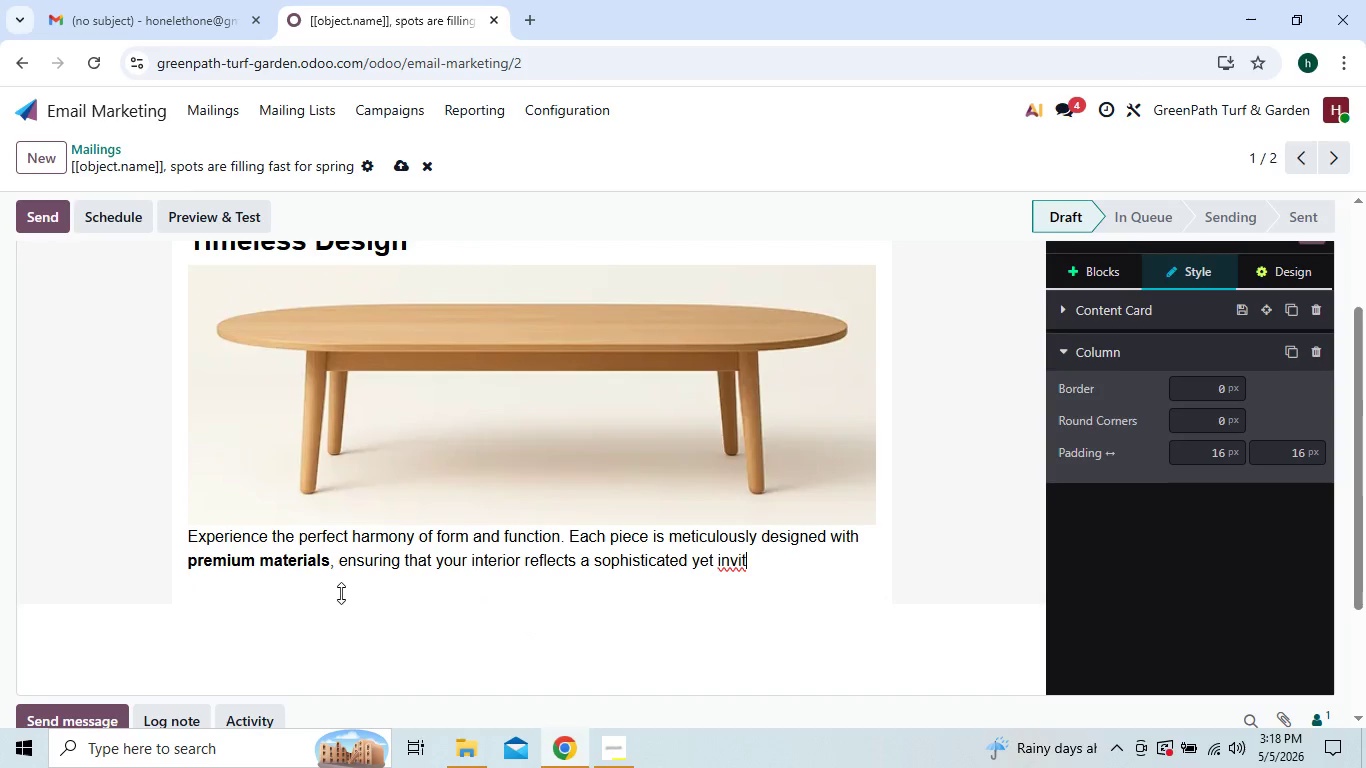 
key(Backspace)
 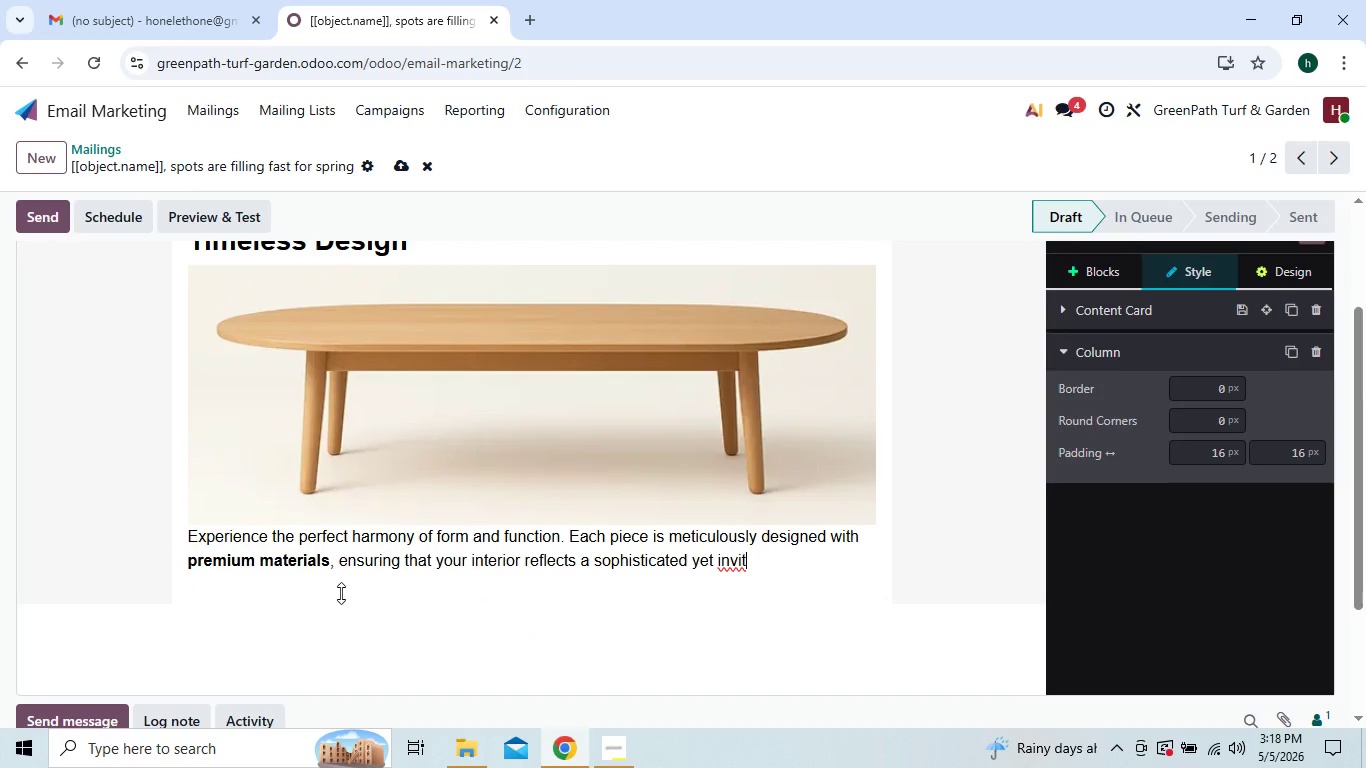 
key(Backspace)
 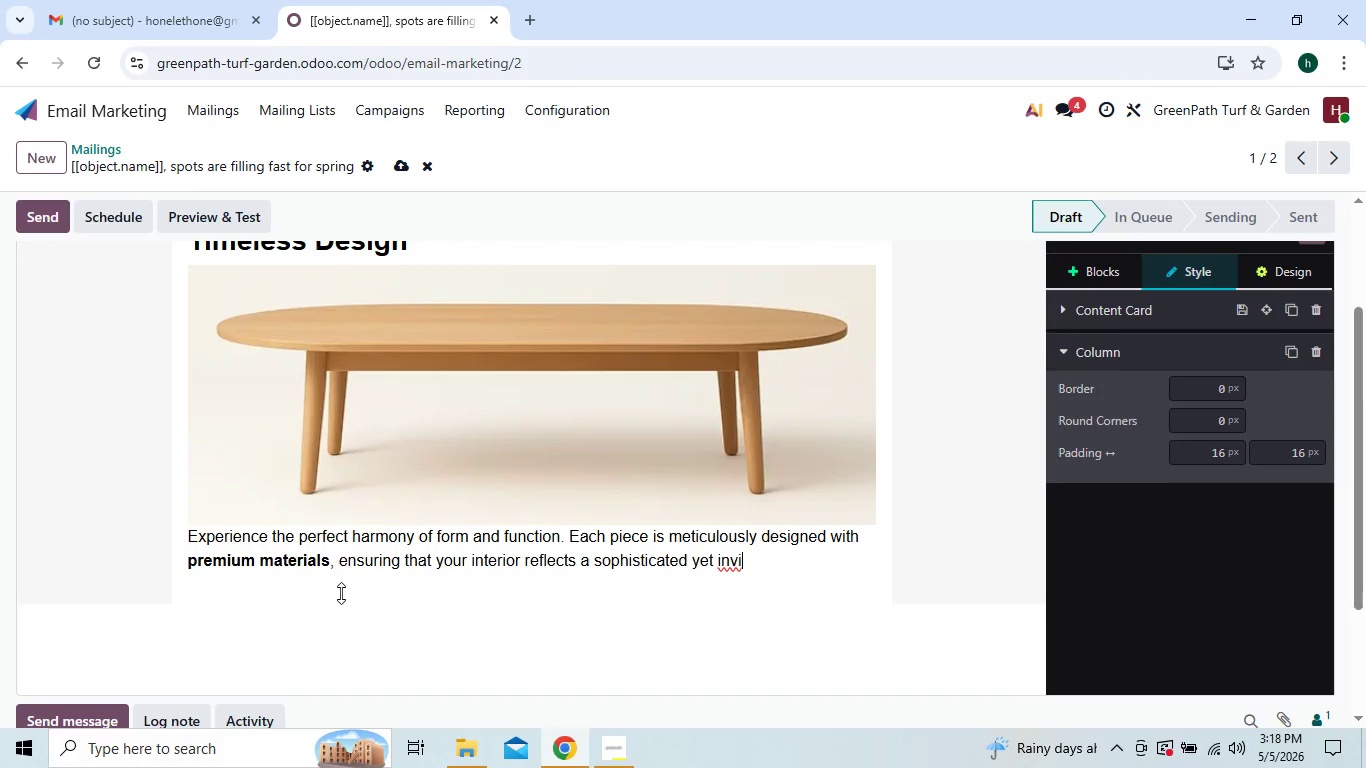 
key(Backspace)
 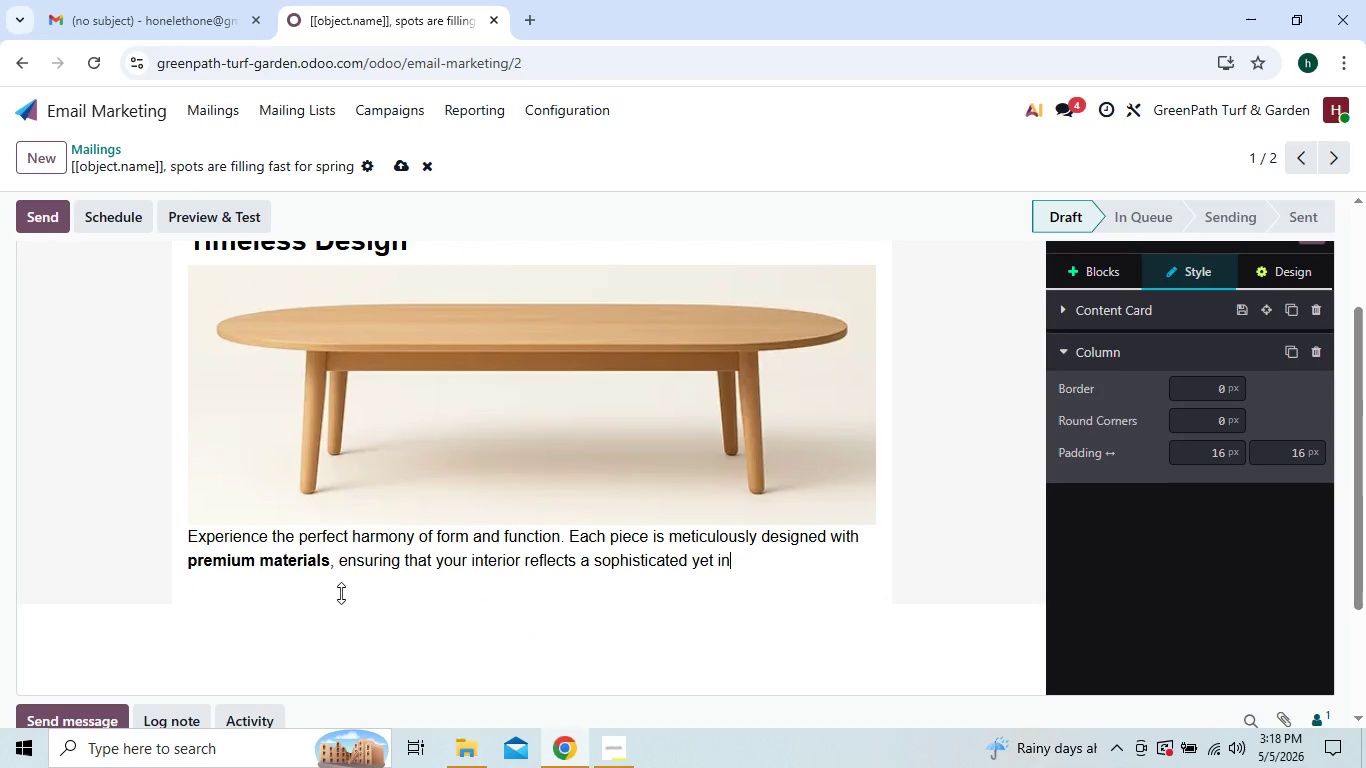 
hold_key(key=Backspace, duration=0.31)
 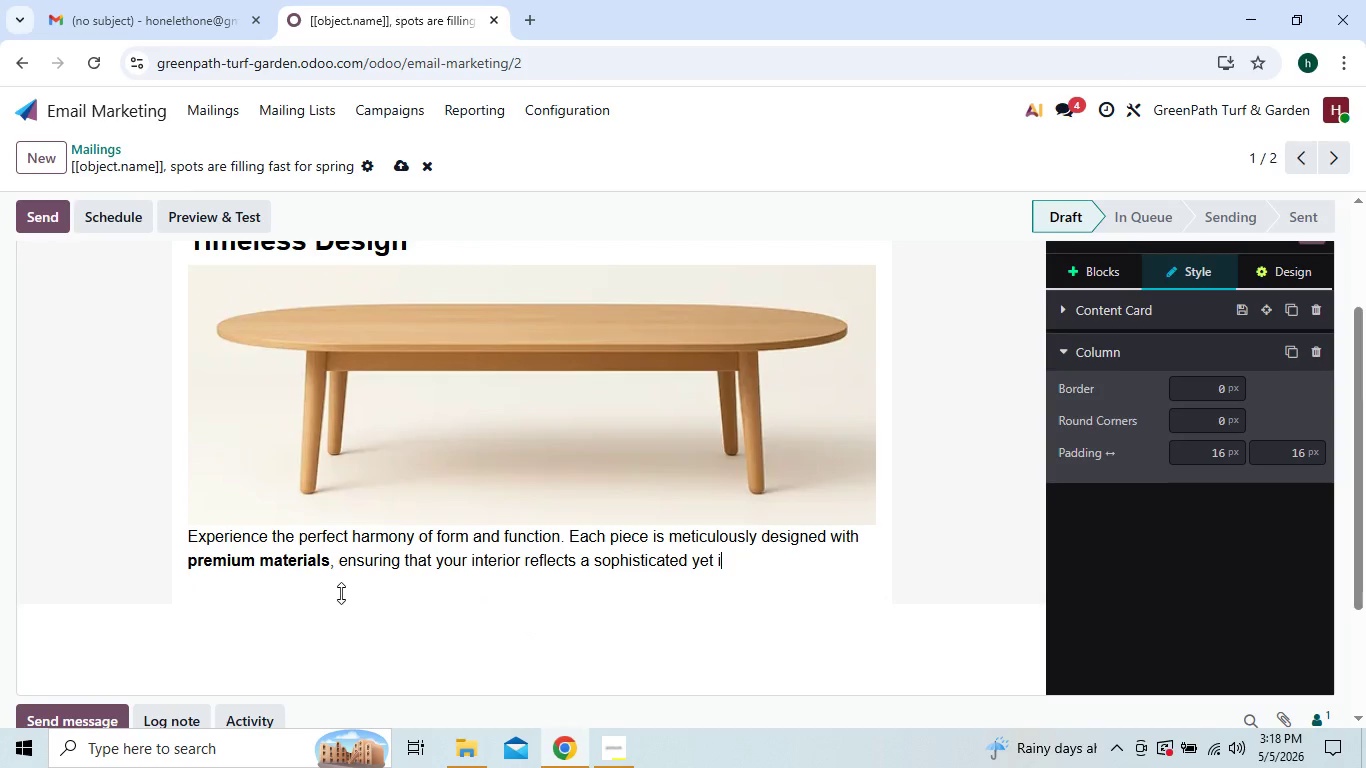 
key(Backspace)
 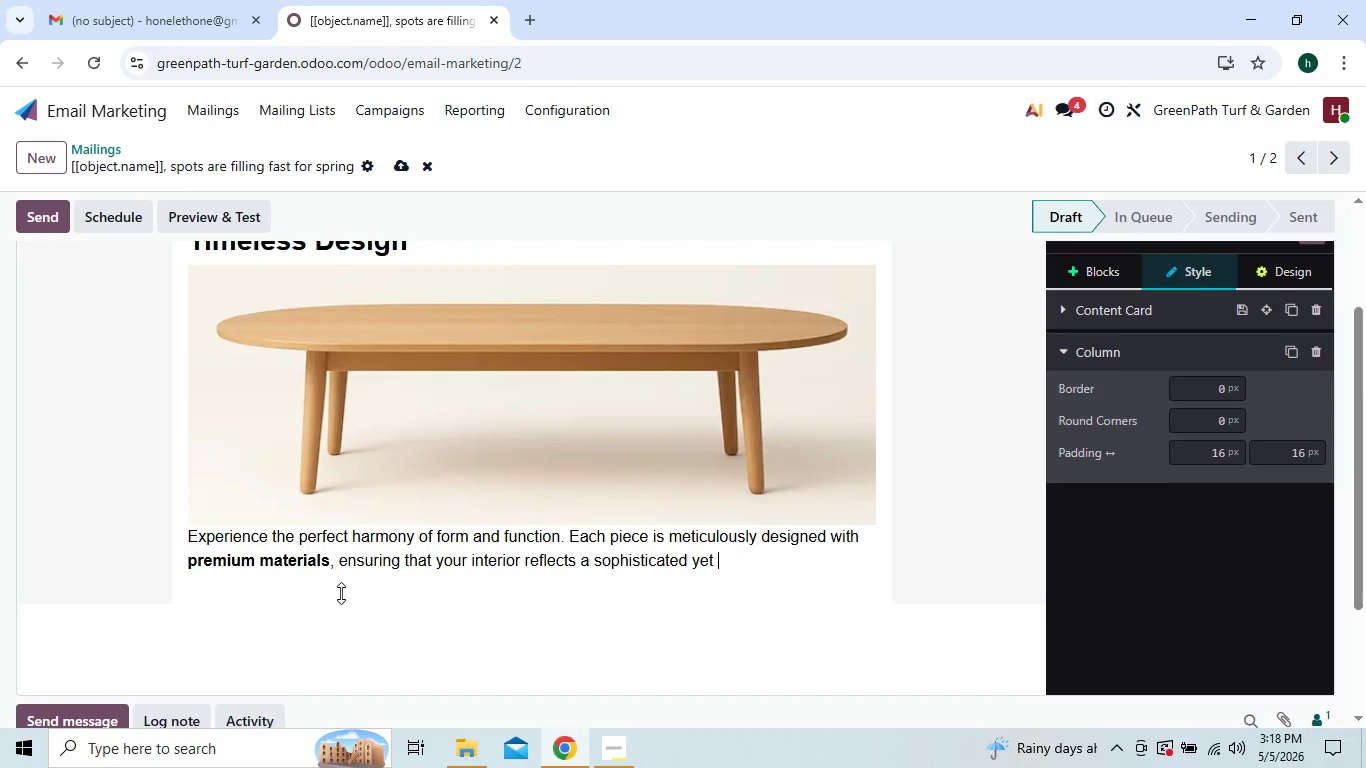 
hold_key(key=Backspace, duration=1.5)
 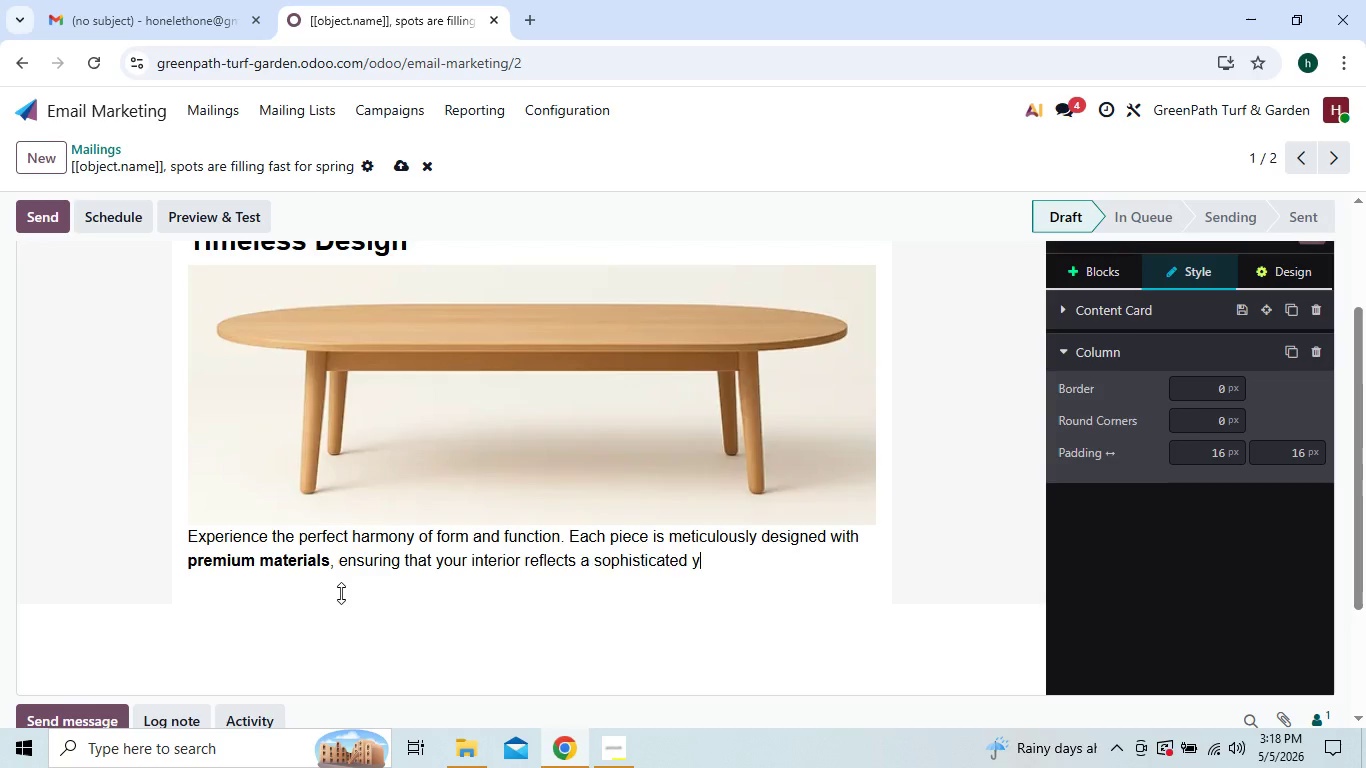 
key(Backspace)
 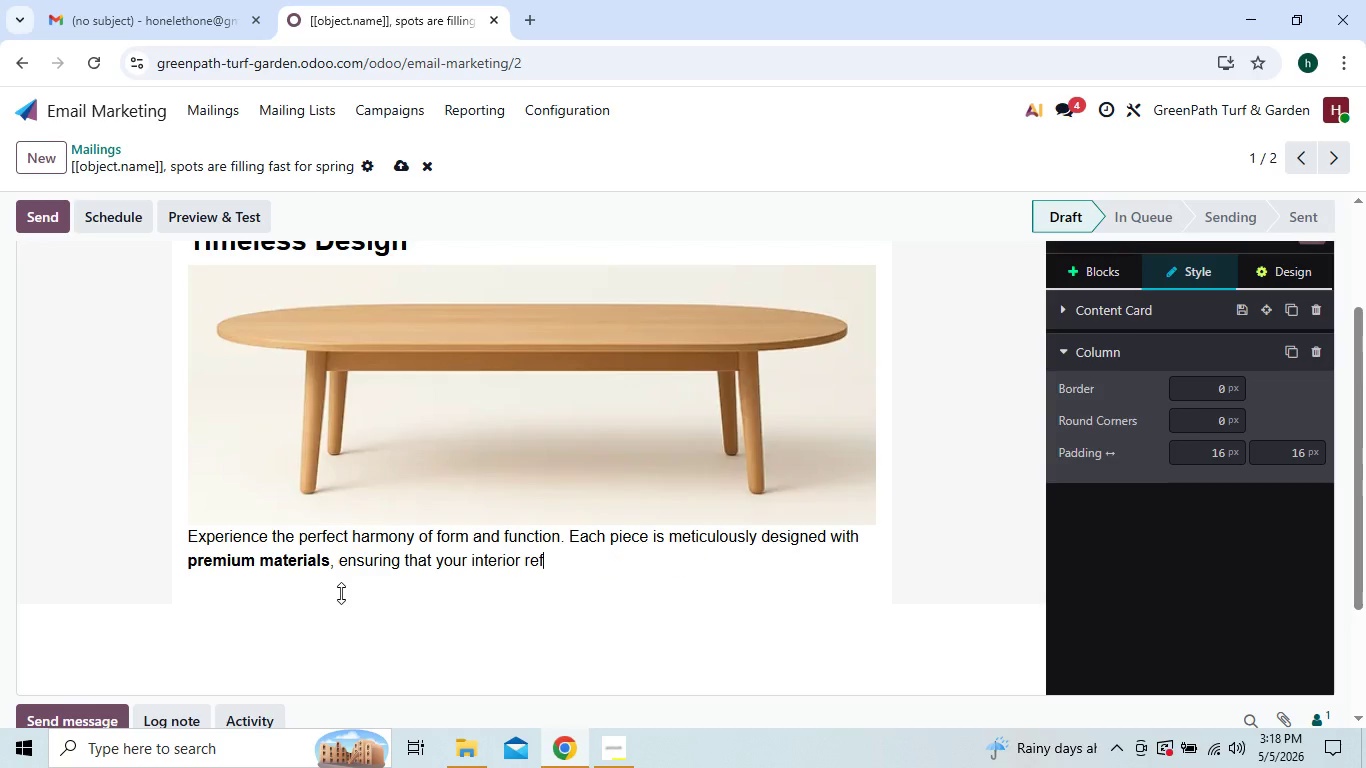 
key(Backspace)
 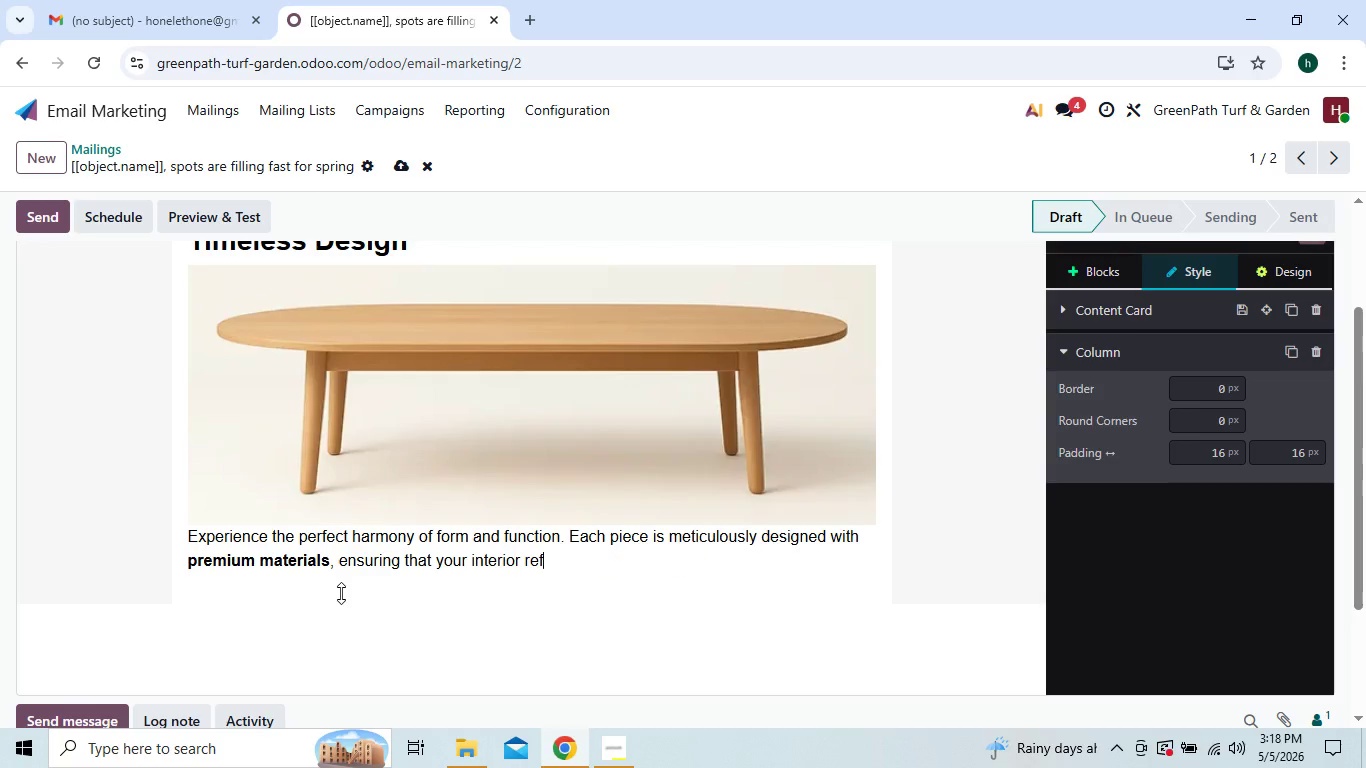 
key(Backspace)
 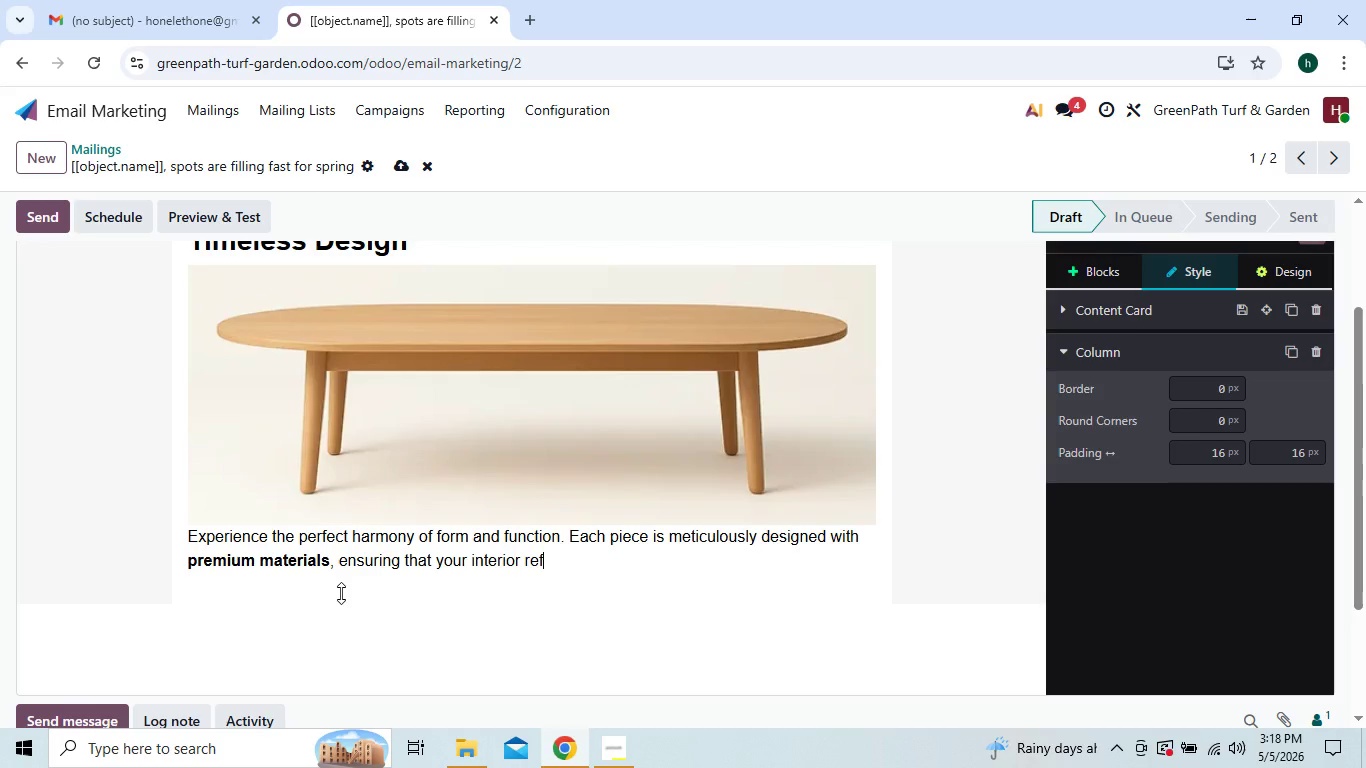 
key(Backspace)
 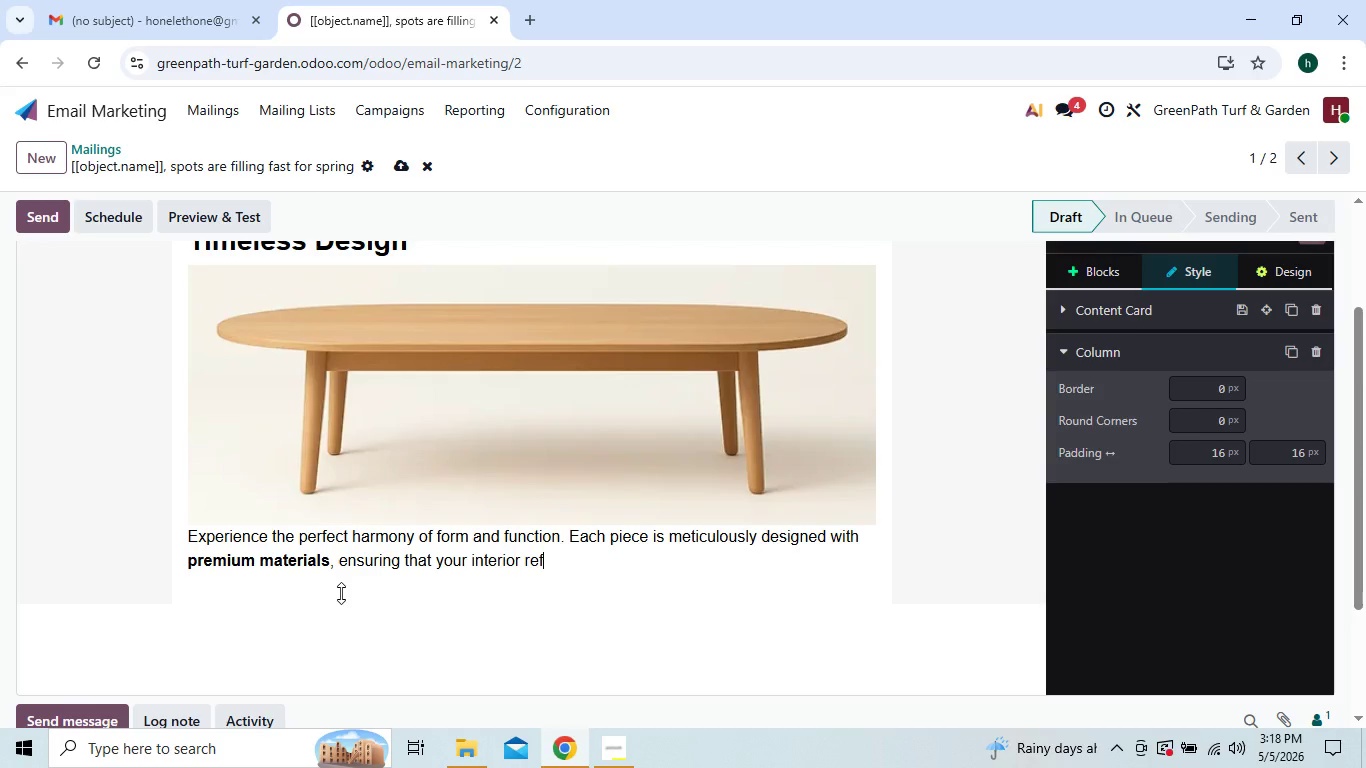 
key(Backspace)
 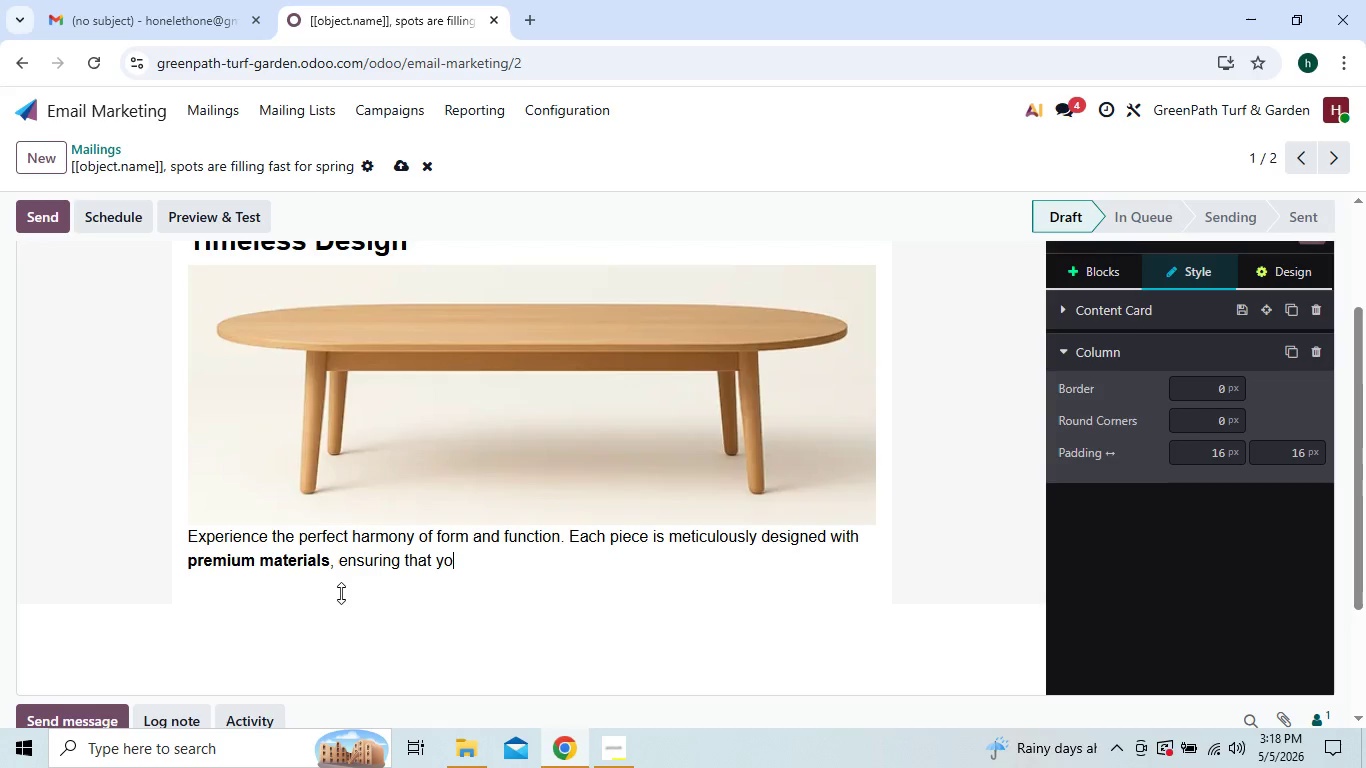 
key(Backspace)
 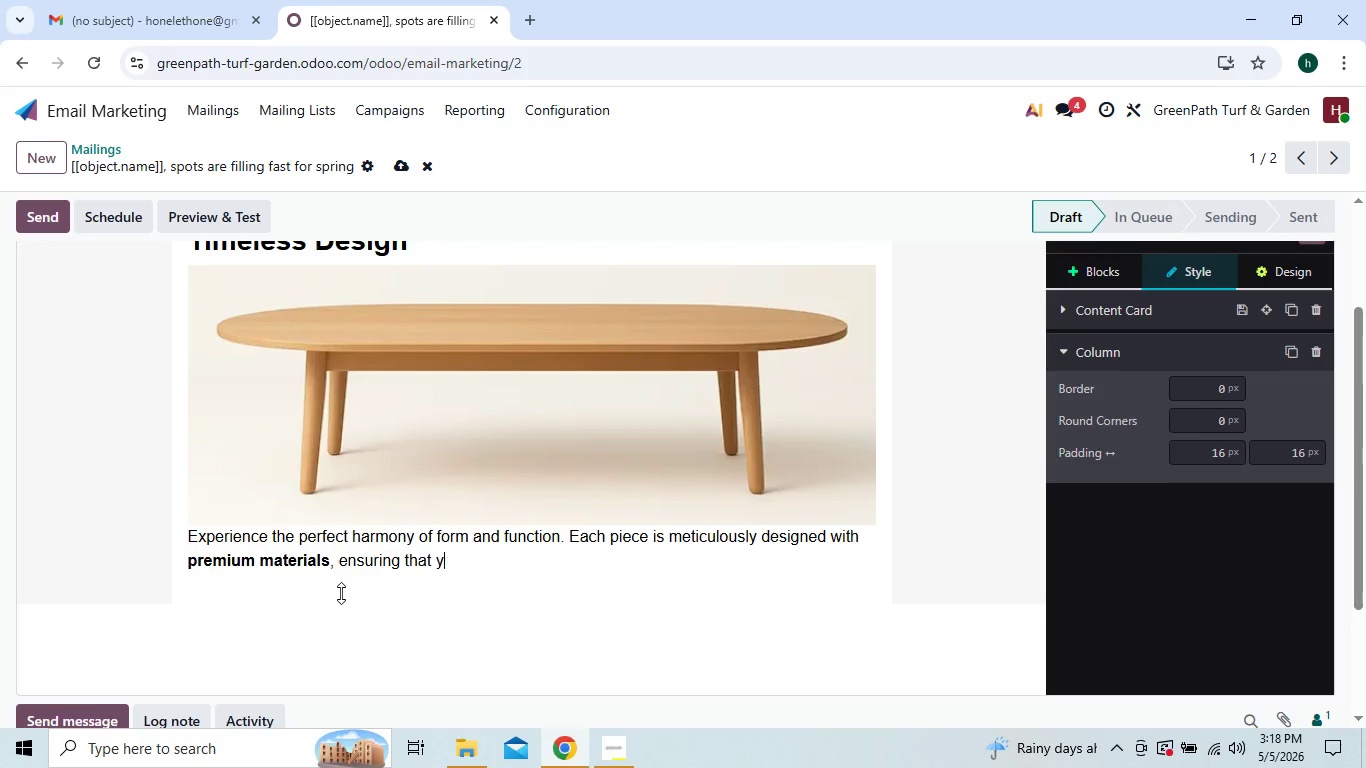 
key(Backspace)
 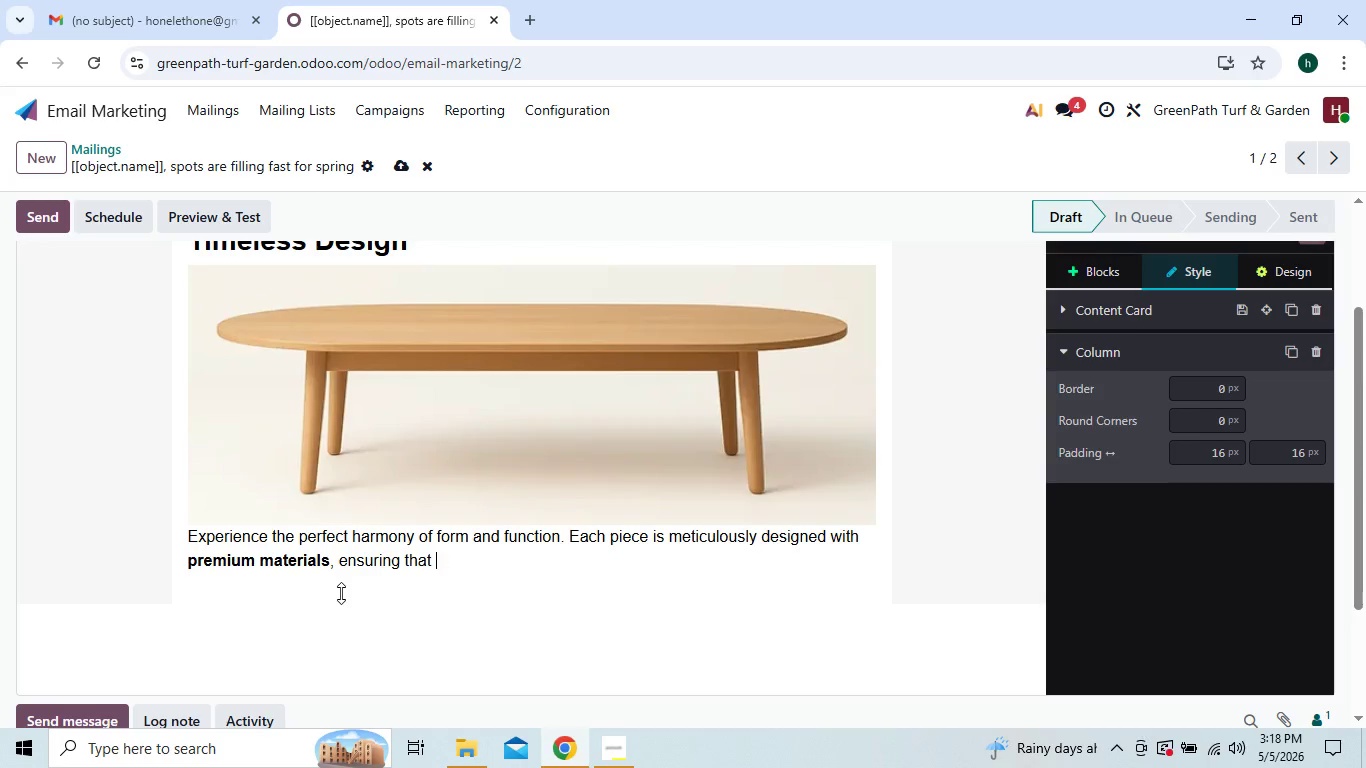 
key(Backspace)
 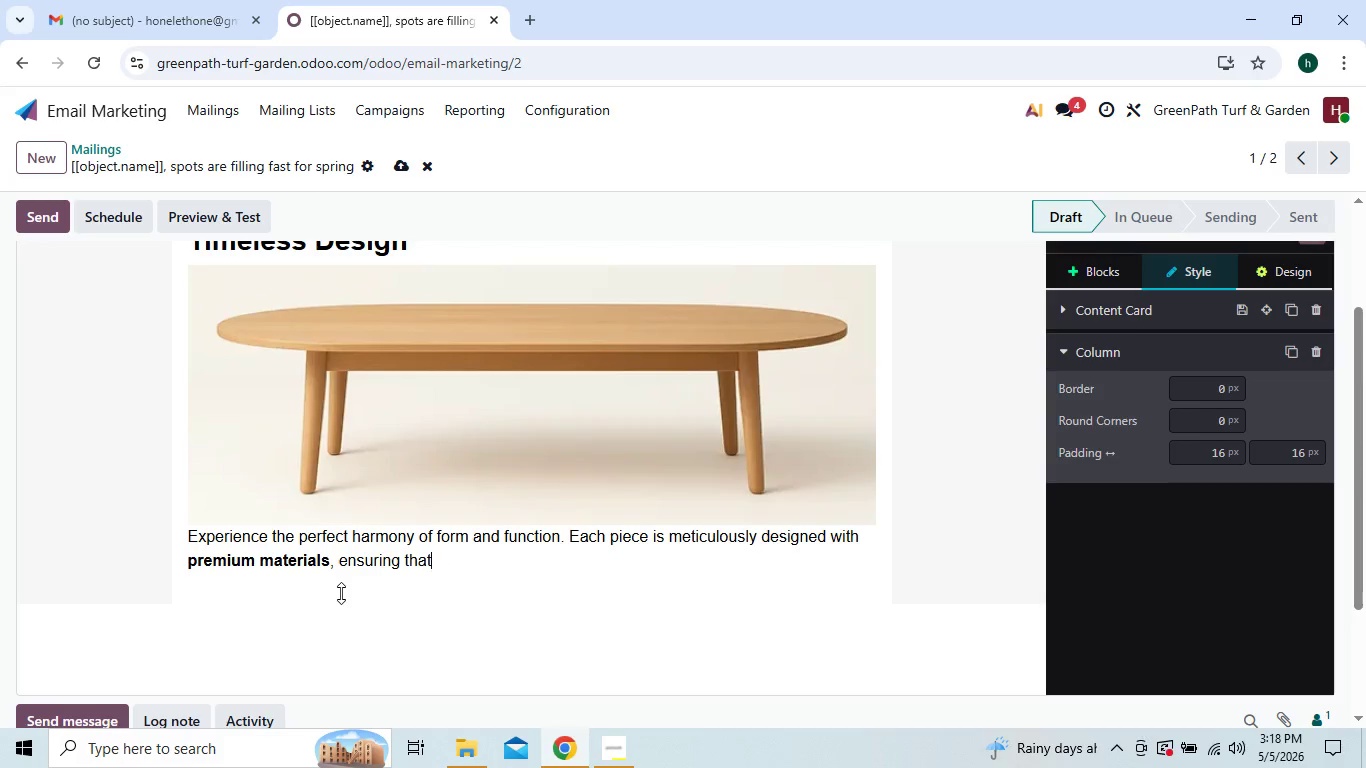 
key(Backspace)
 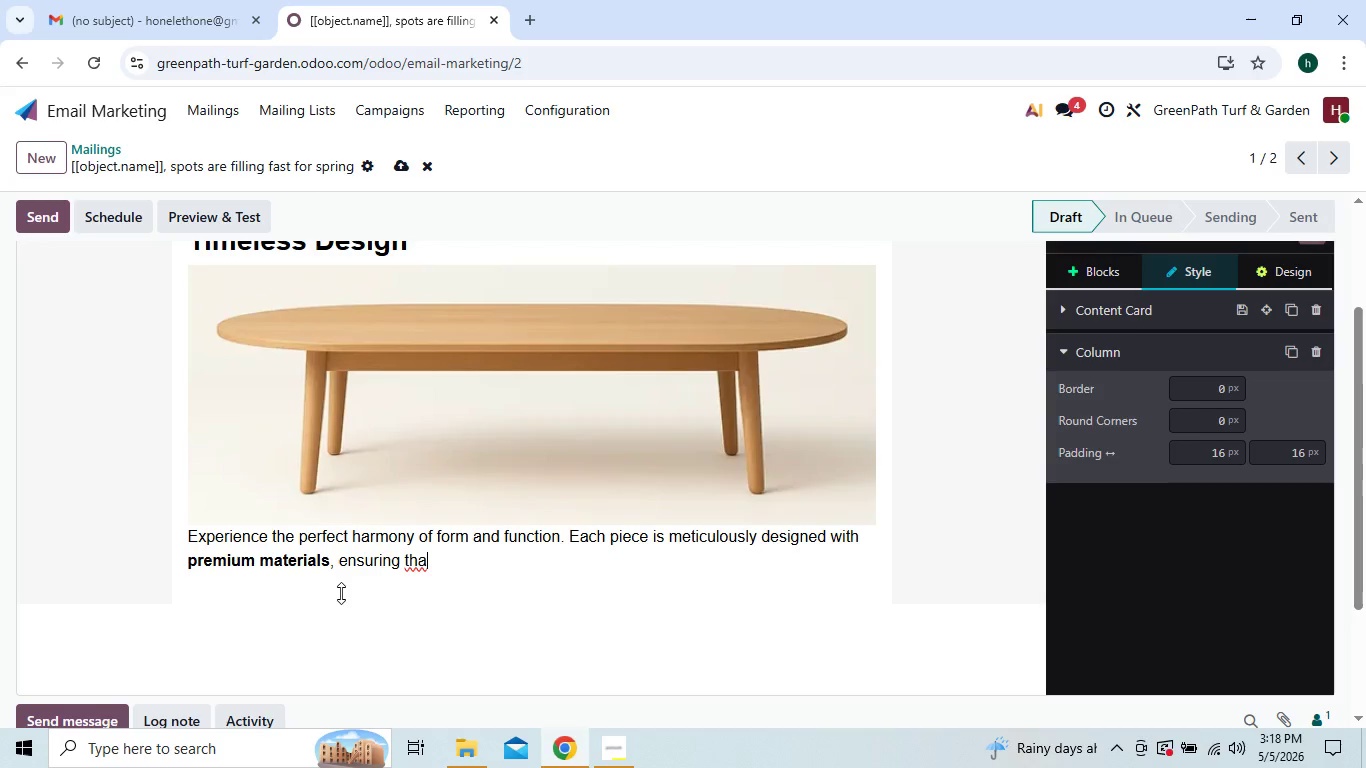 
hold_key(key=Backspace, duration=0.86)
 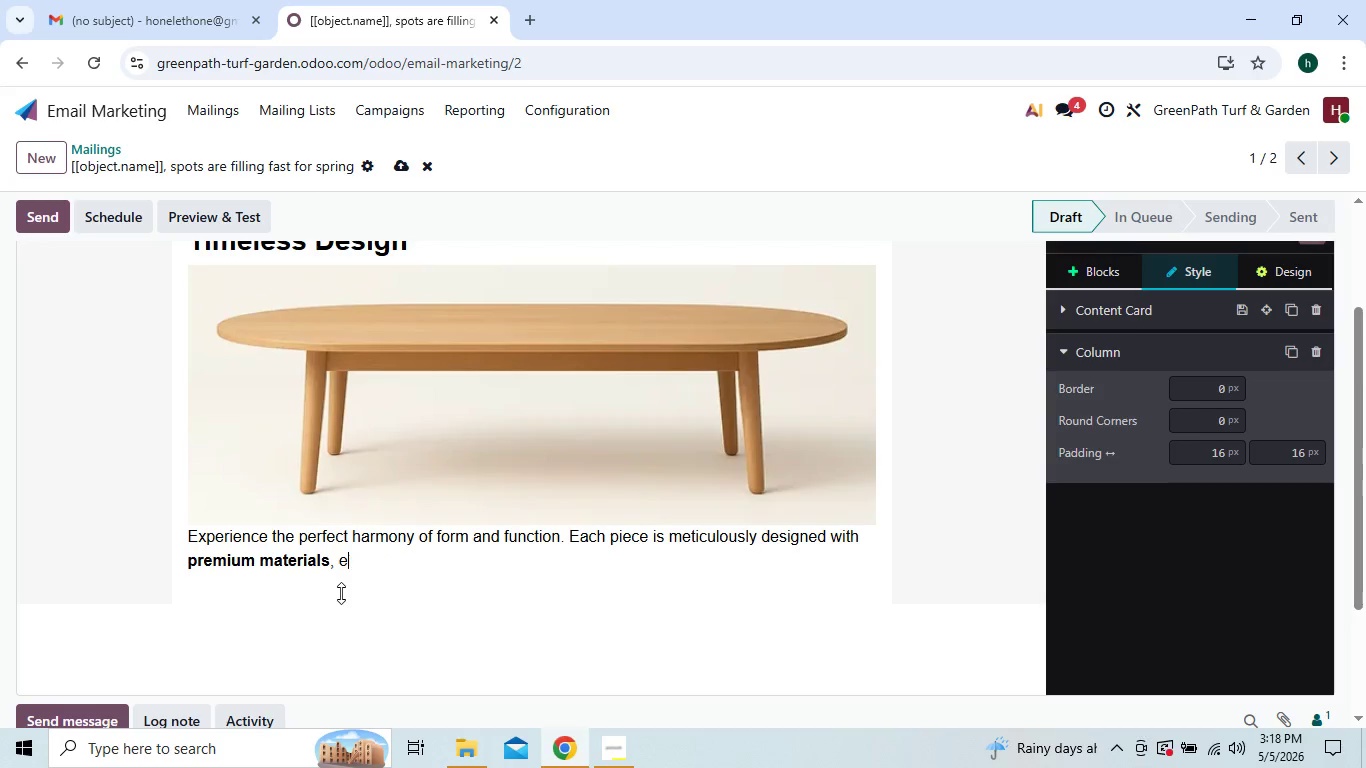 
key(Backspace)
 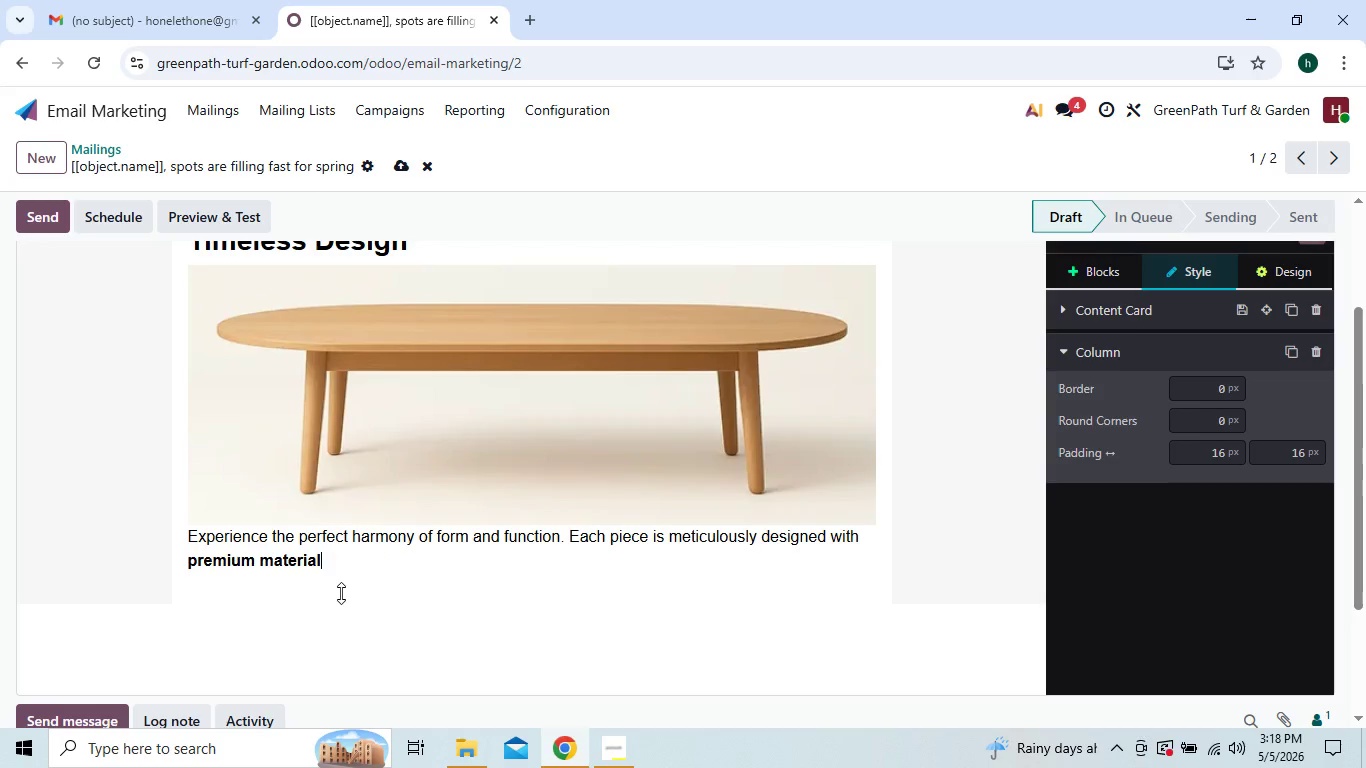 
hold_key(key=Backspace, duration=0.41)
 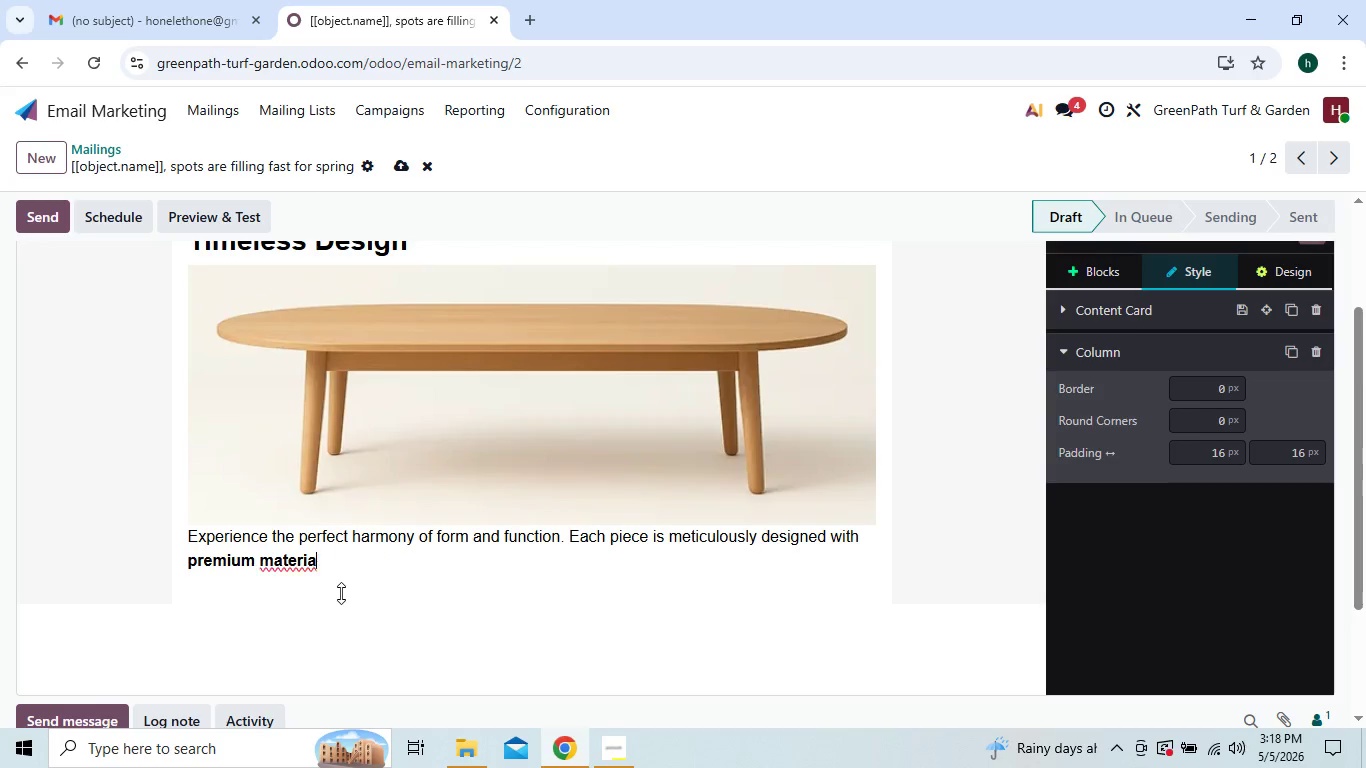 
key(Backspace)
 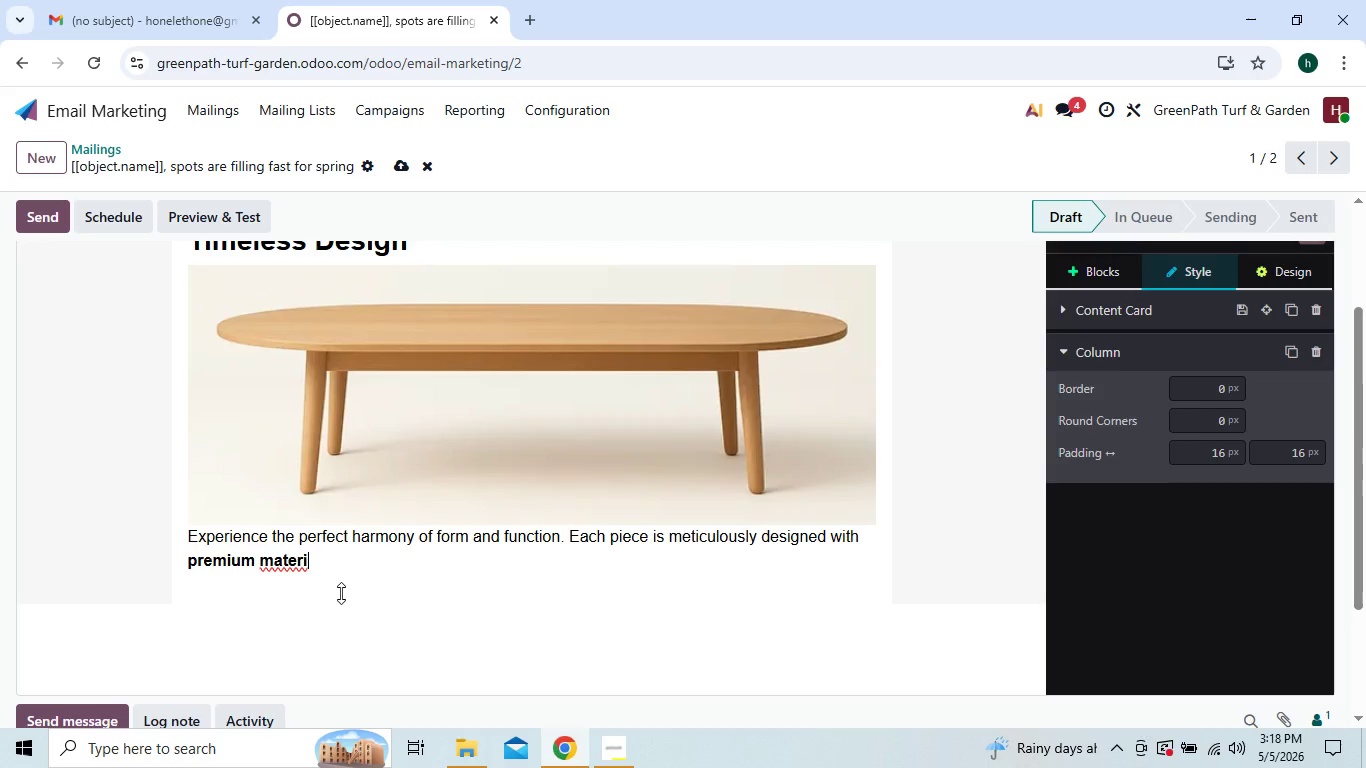 
key(Backspace)
 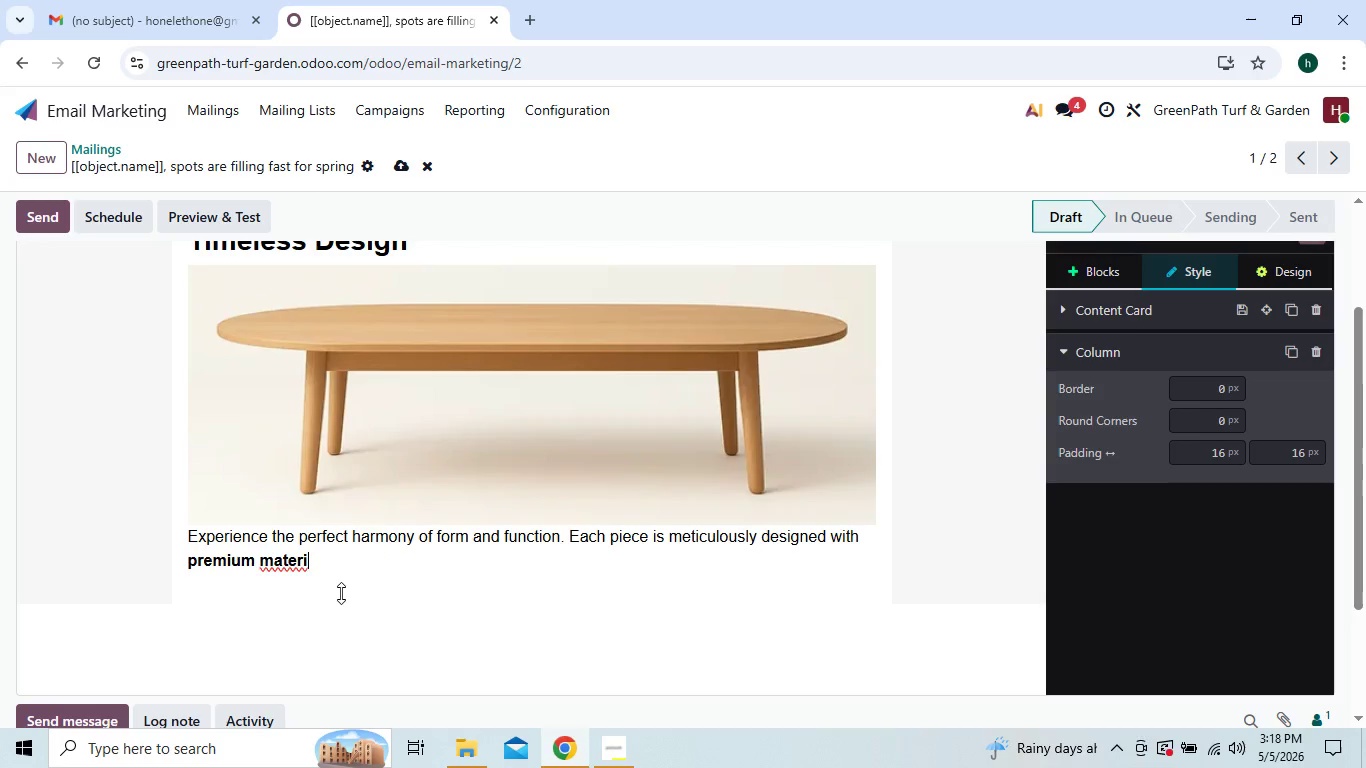 
key(Backspace)
 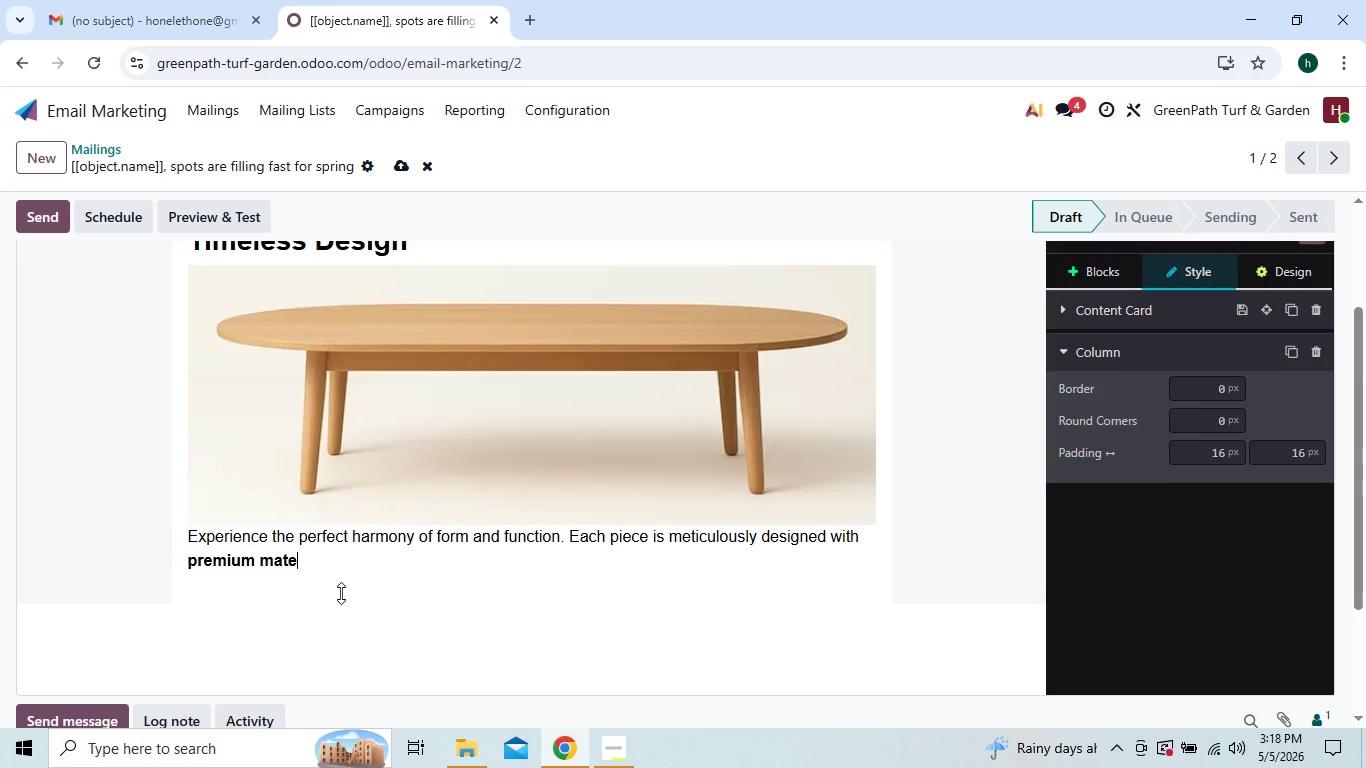 
key(Backspace)
 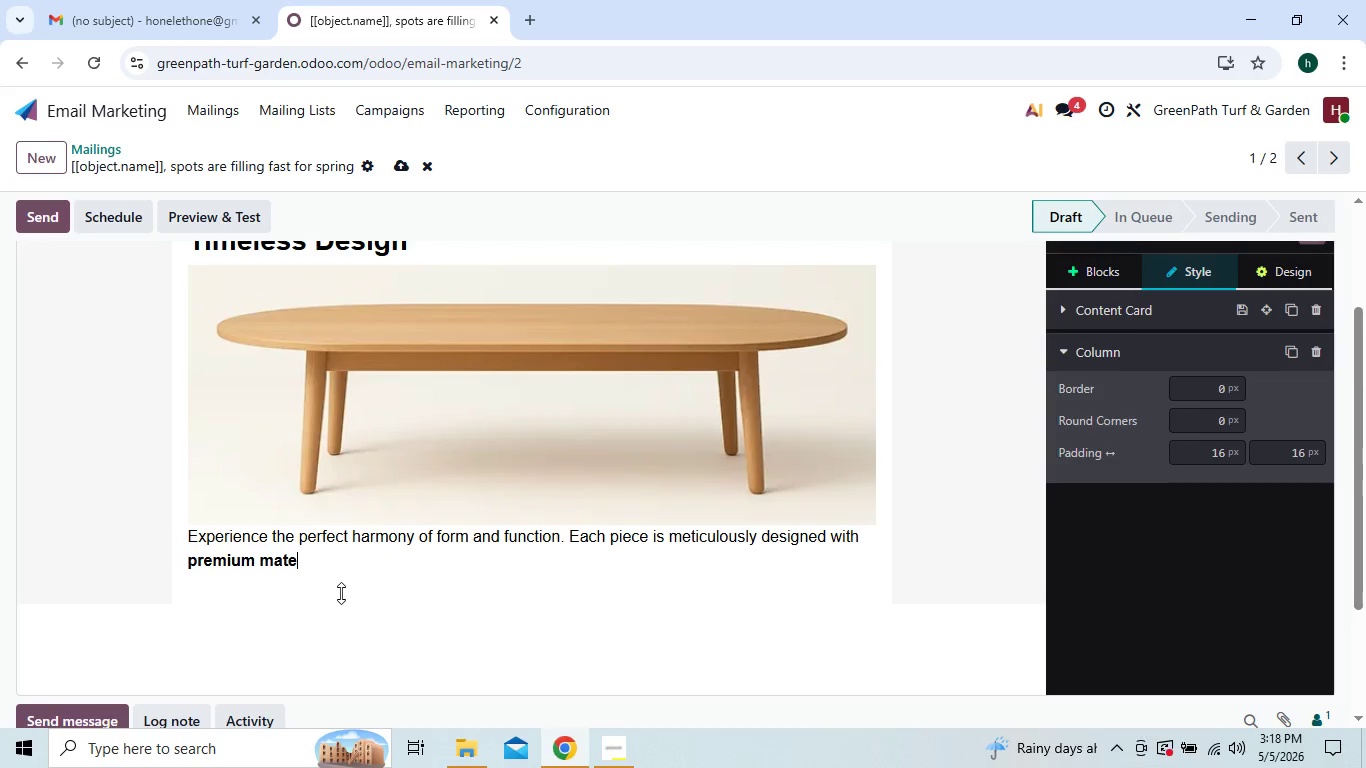 
key(Backspace)
 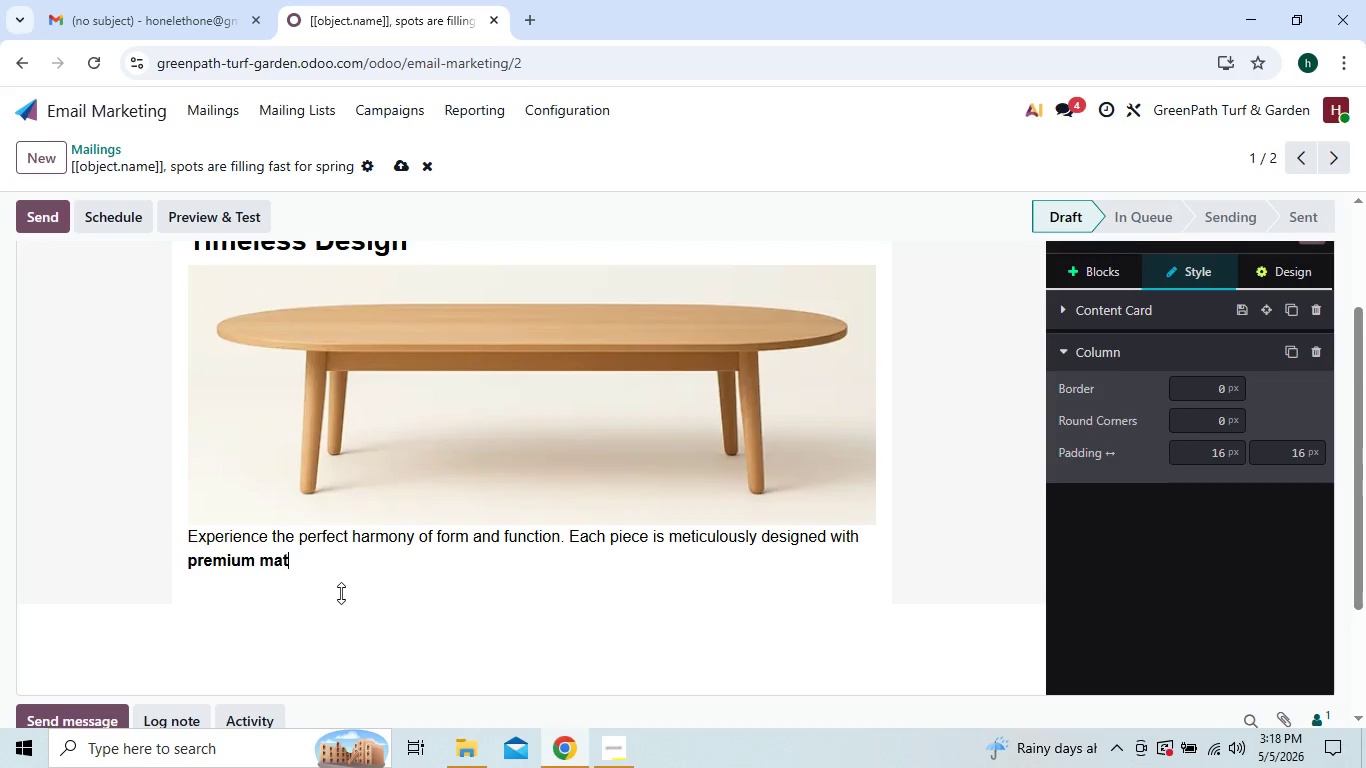 
key(Backspace)
 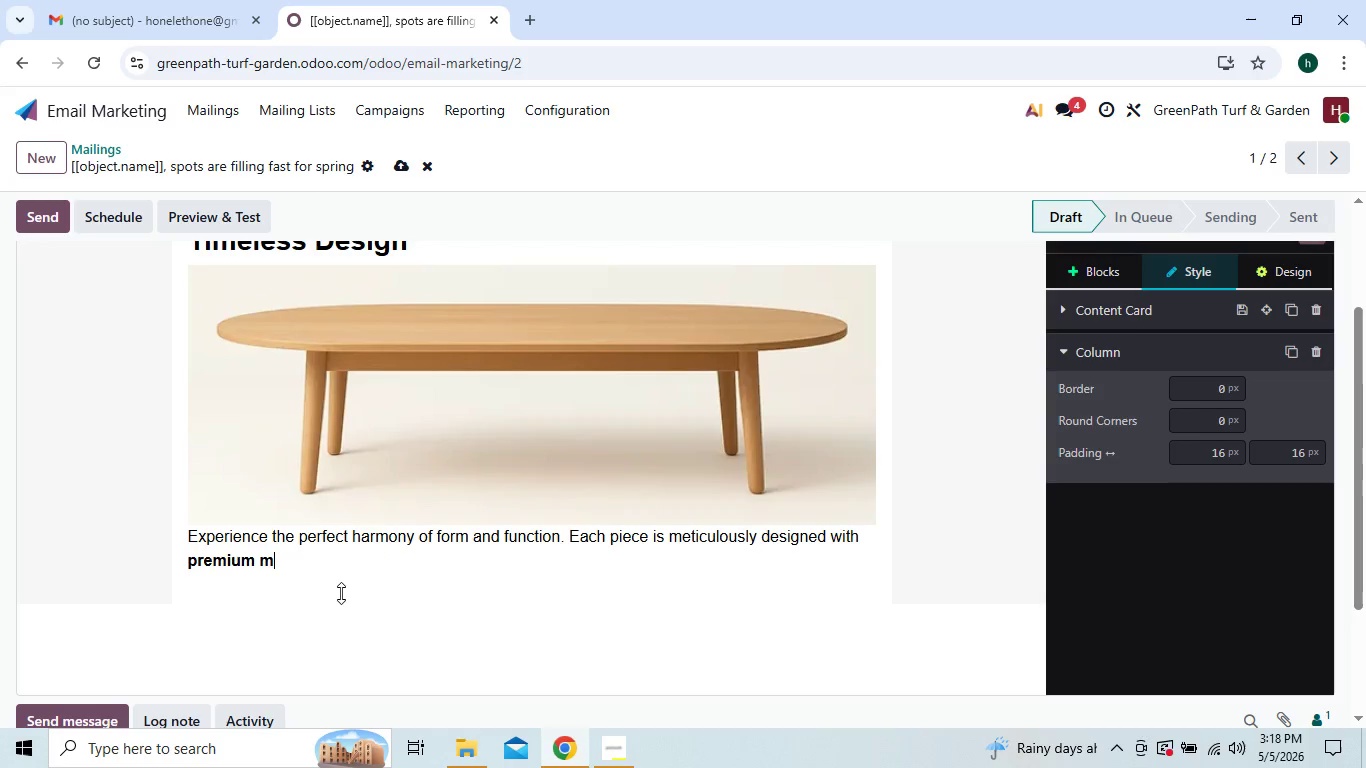 
key(Backspace)
 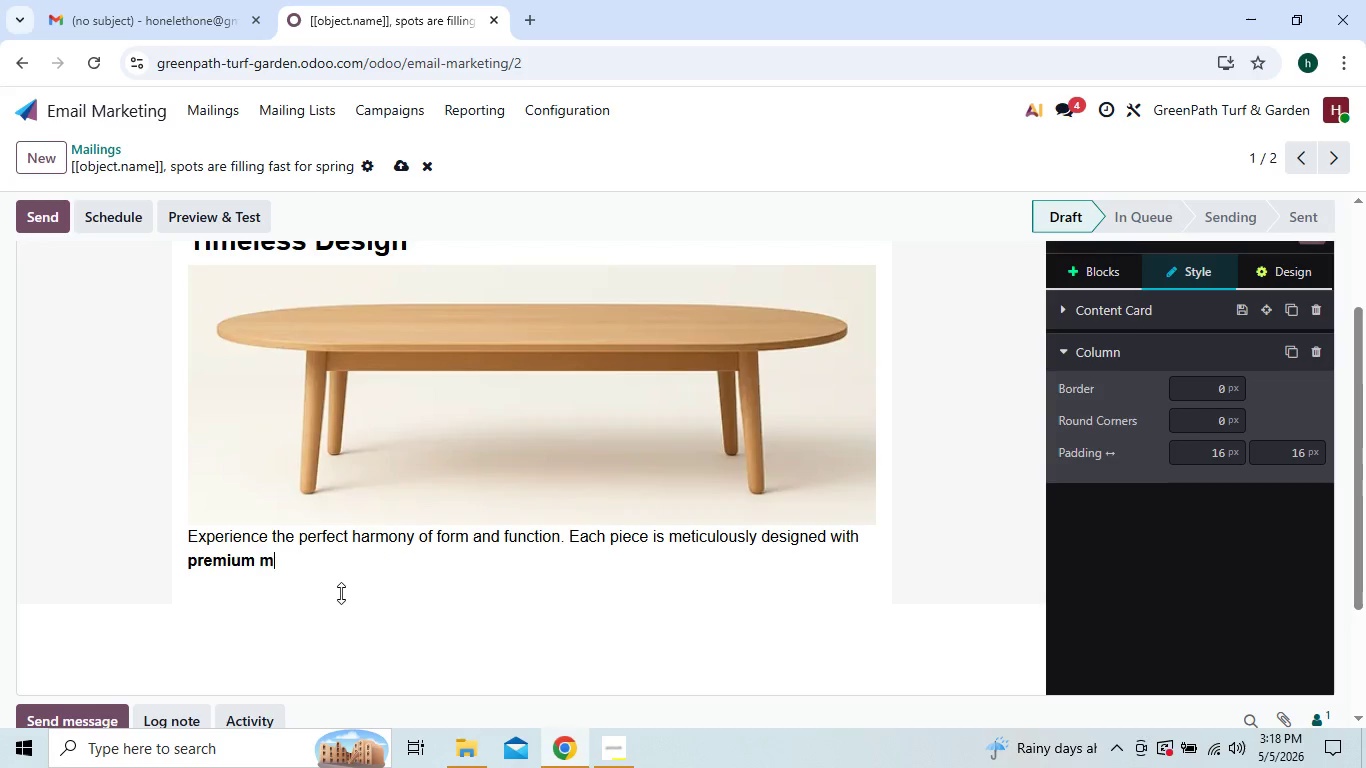 
key(Backspace)
 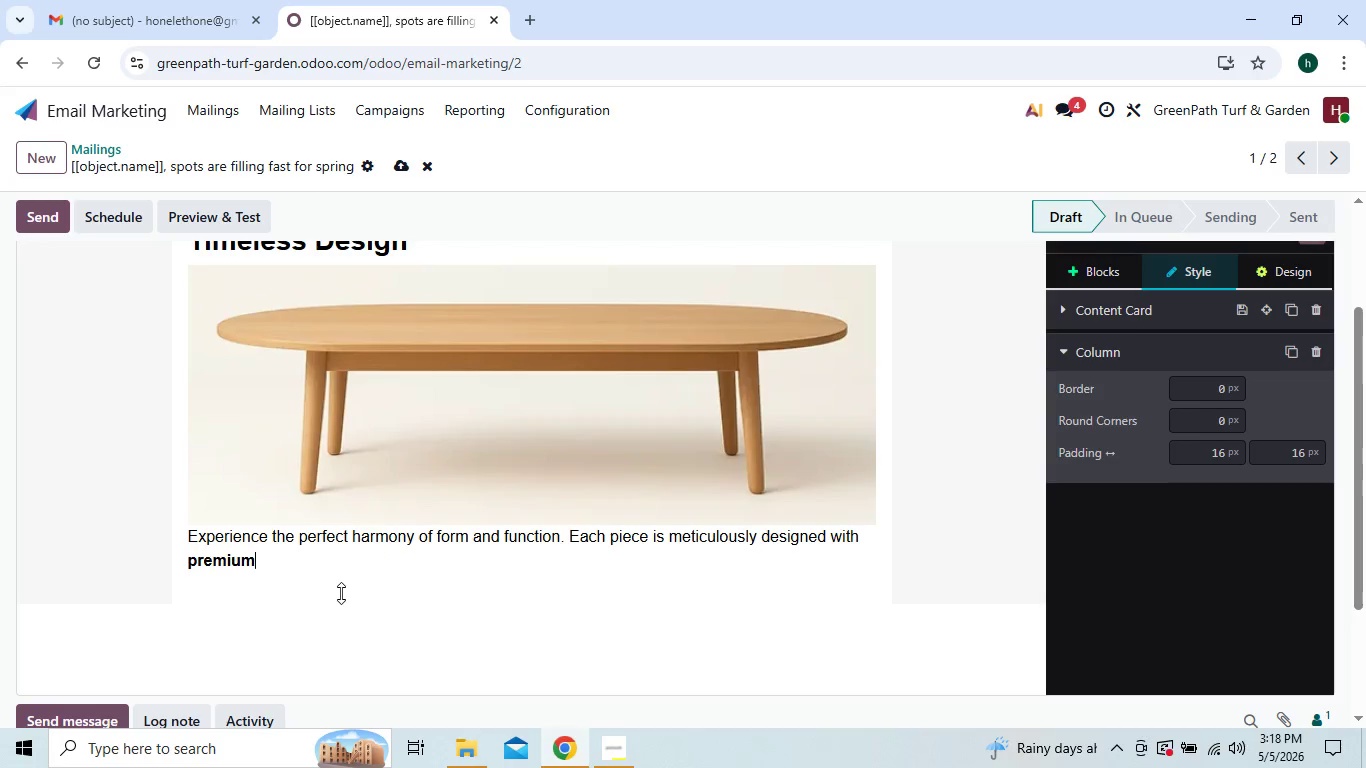 
key(Backspace)
 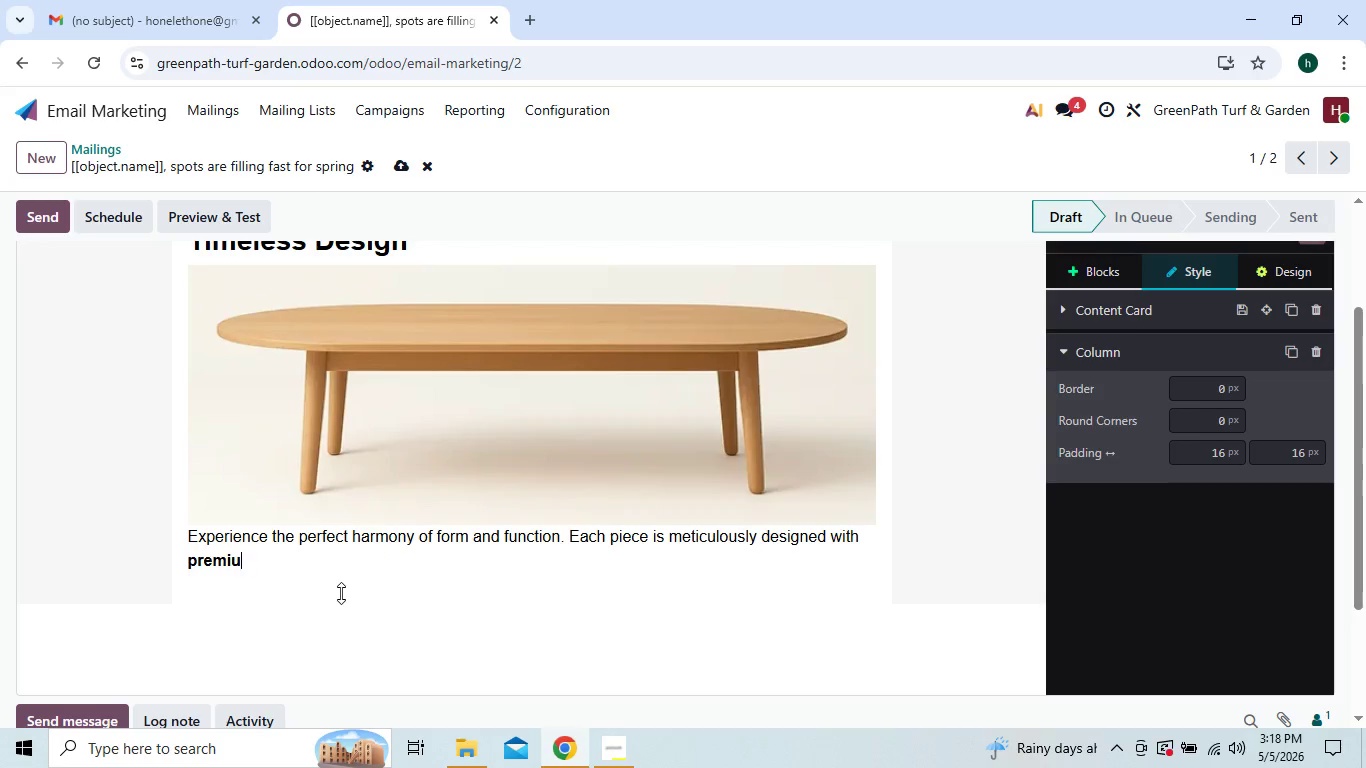 
key(Backspace)
 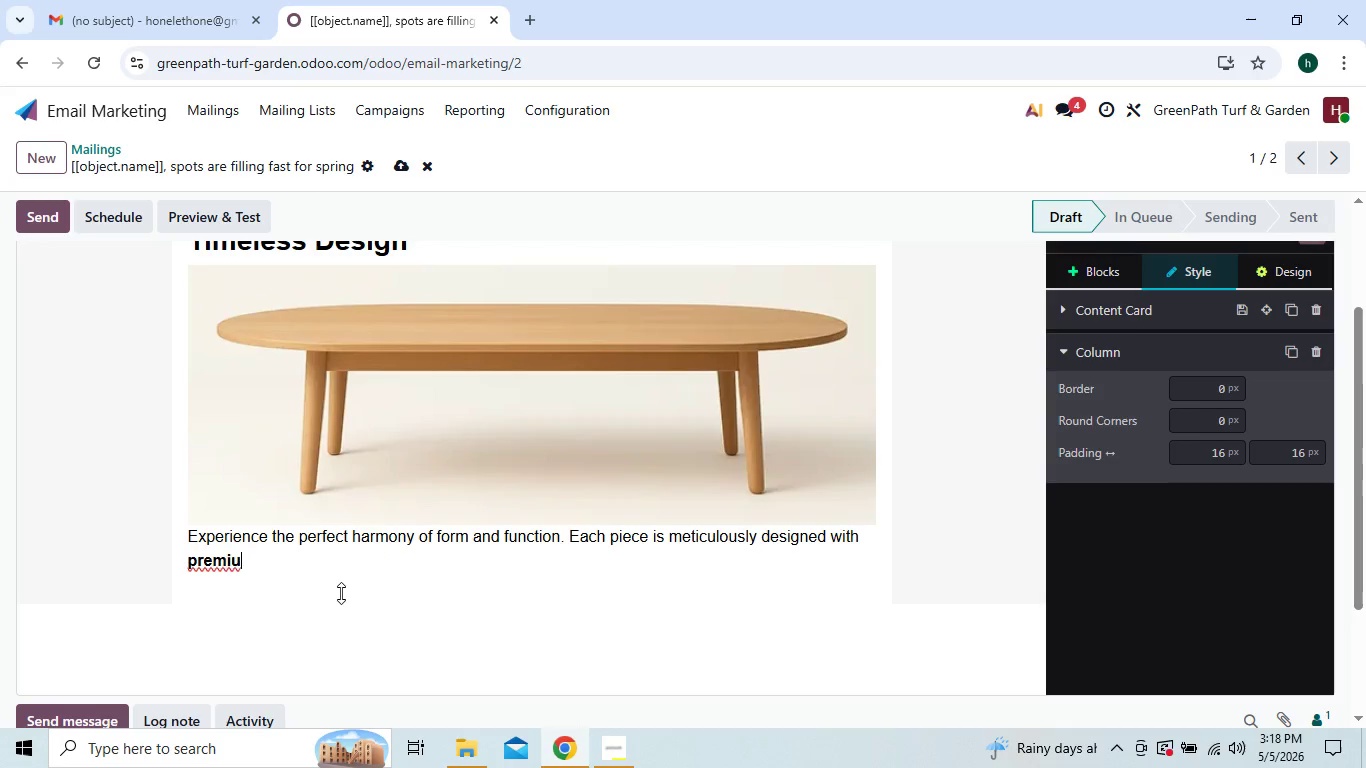 
key(Backspace)
 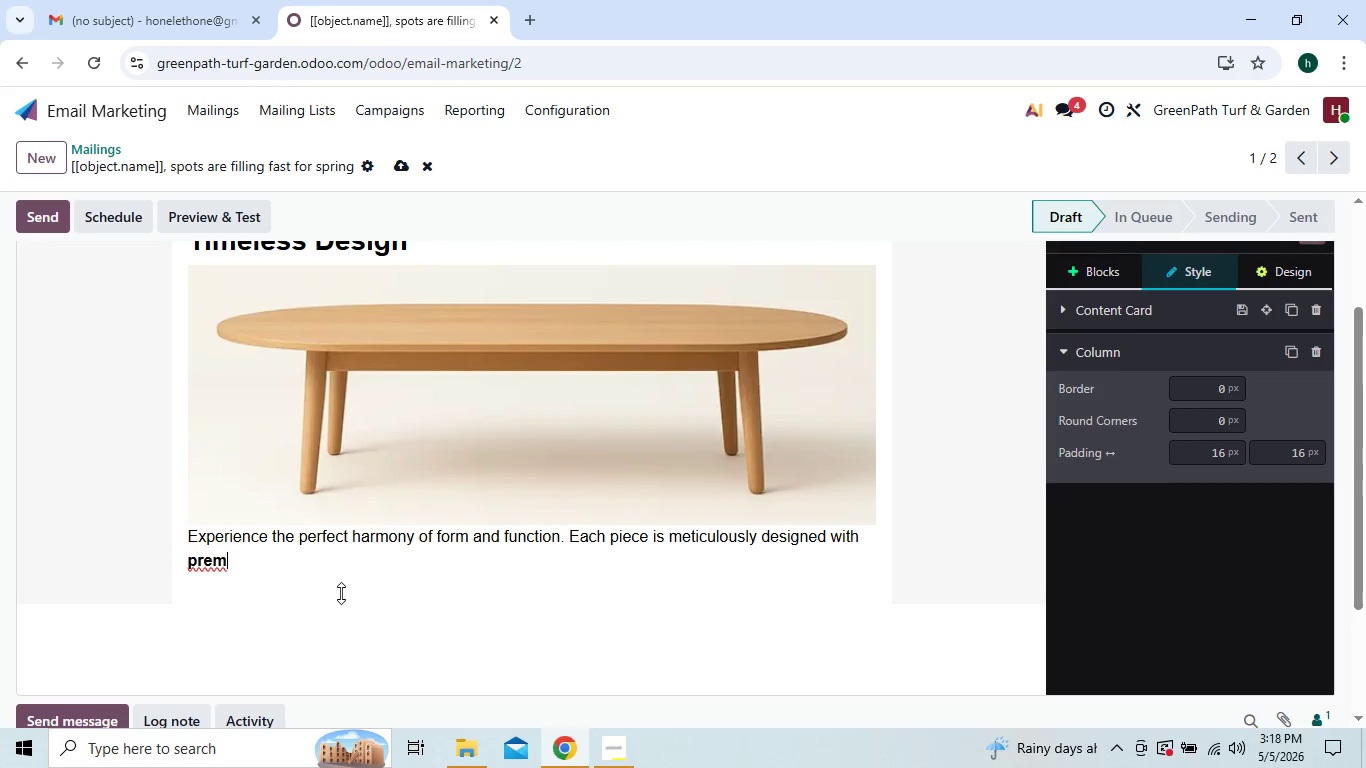 
key(Backspace)
 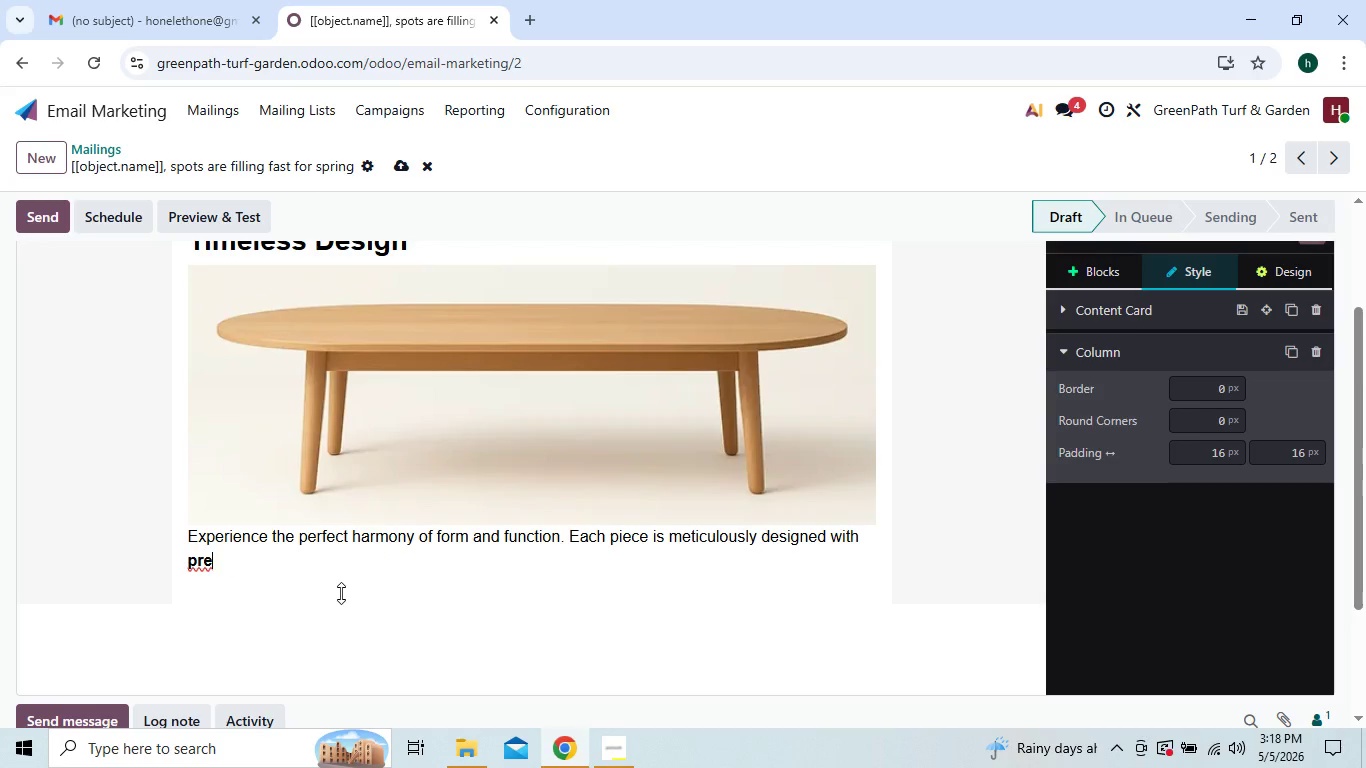 
key(Backspace)
 